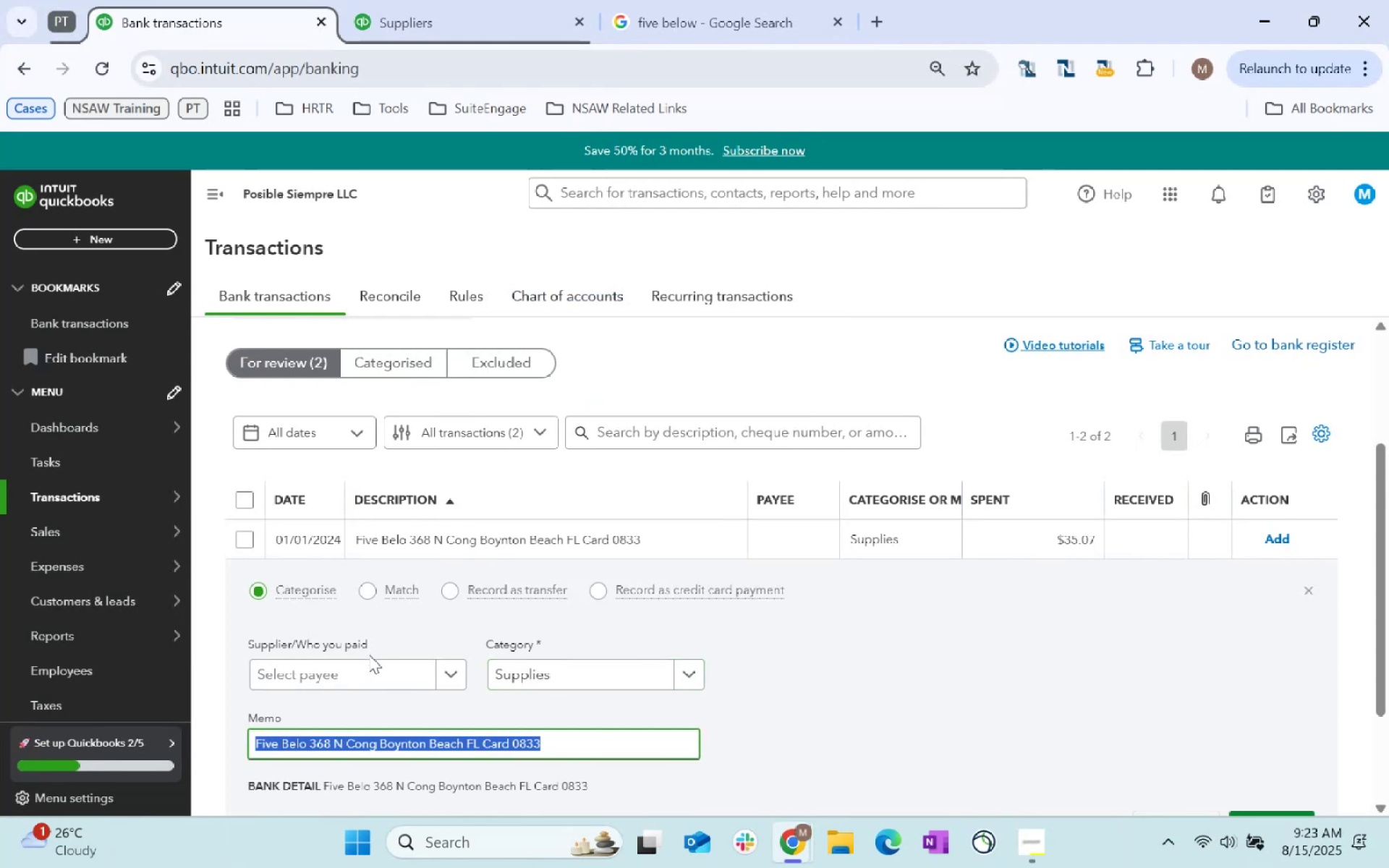 
left_click([363, 674])
 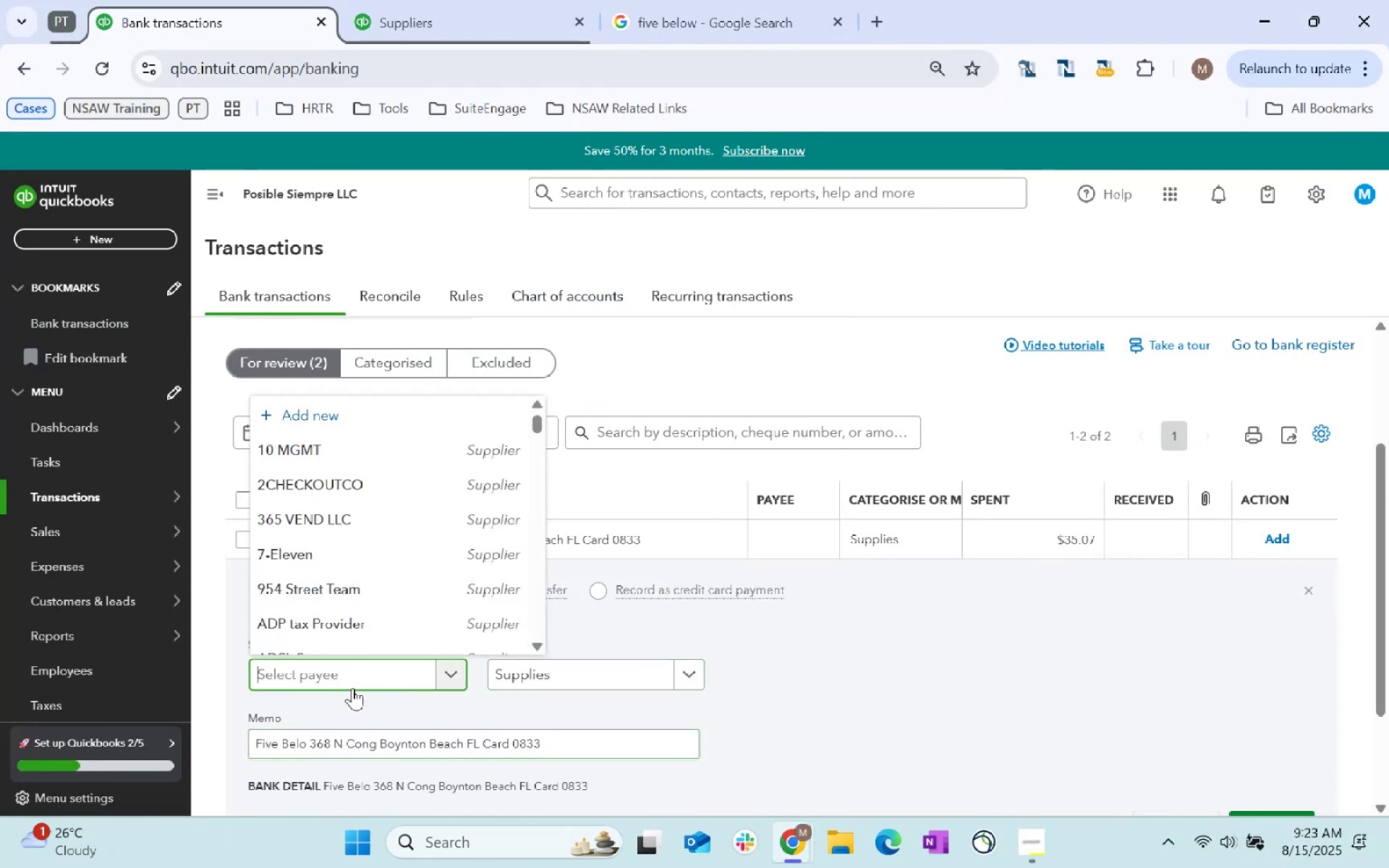 
type(five)
key(Tab)
 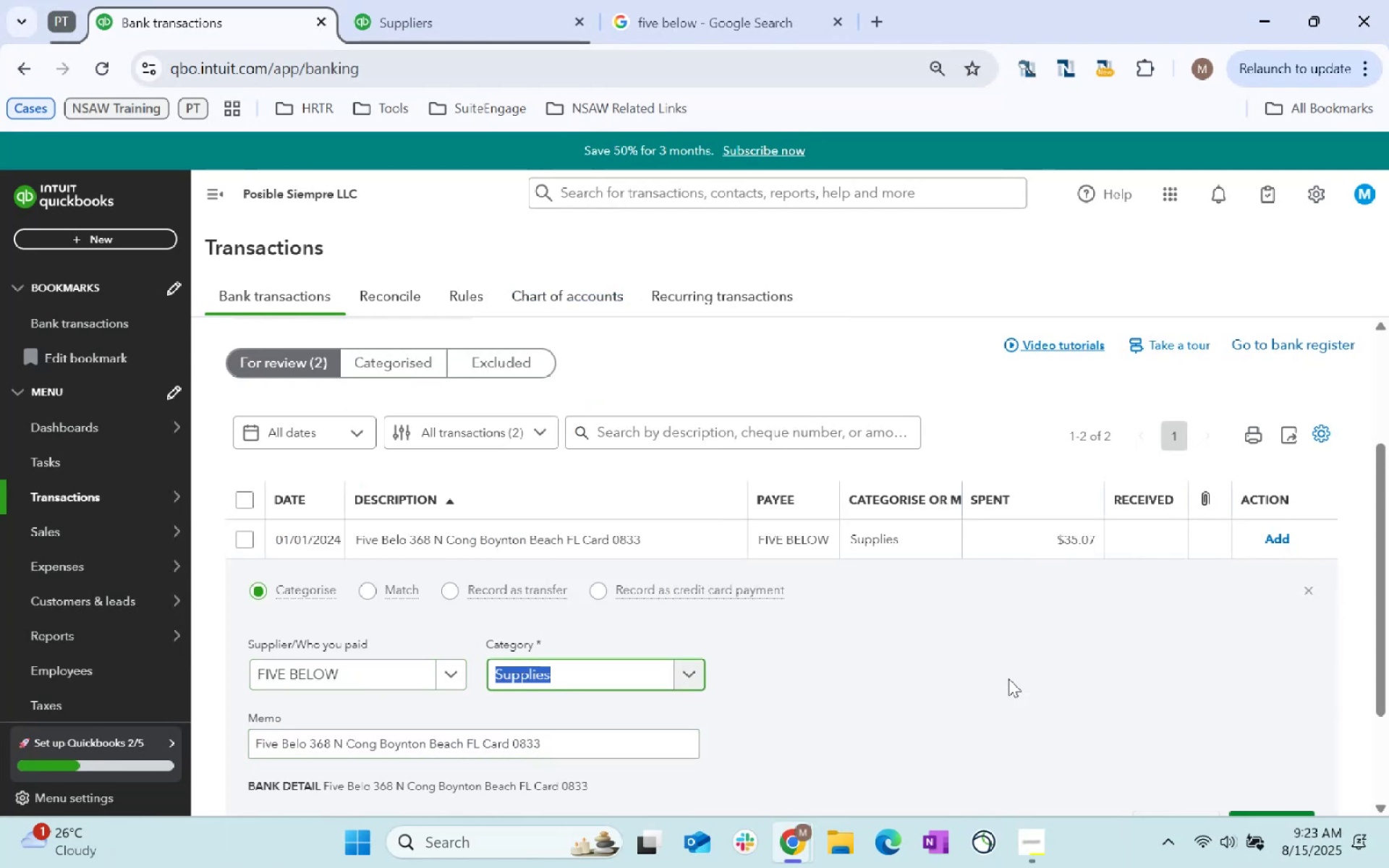 
scroll: coordinate [1233, 690], scroll_direction: down, amount: 1.0
 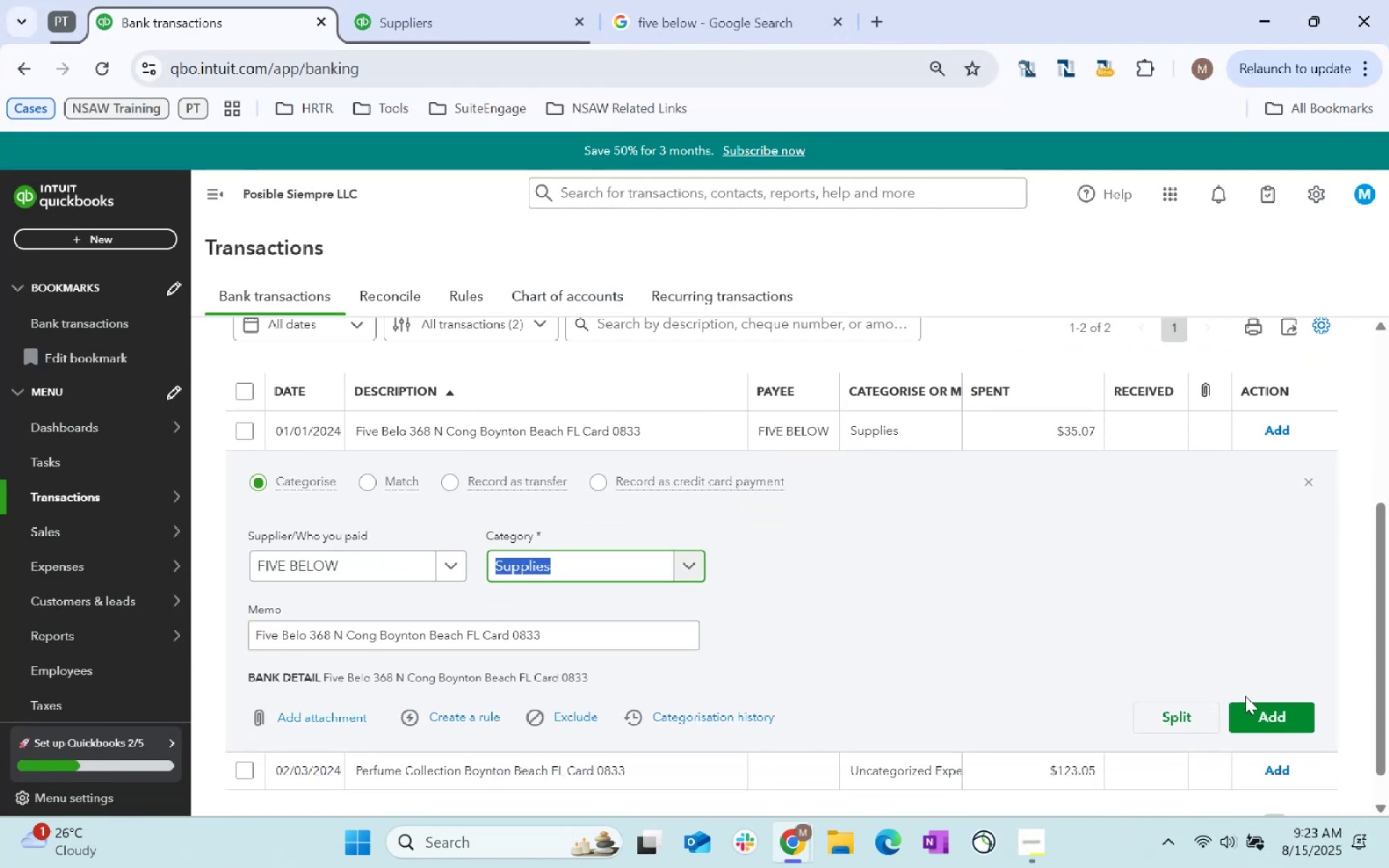 
left_click([1261, 712])
 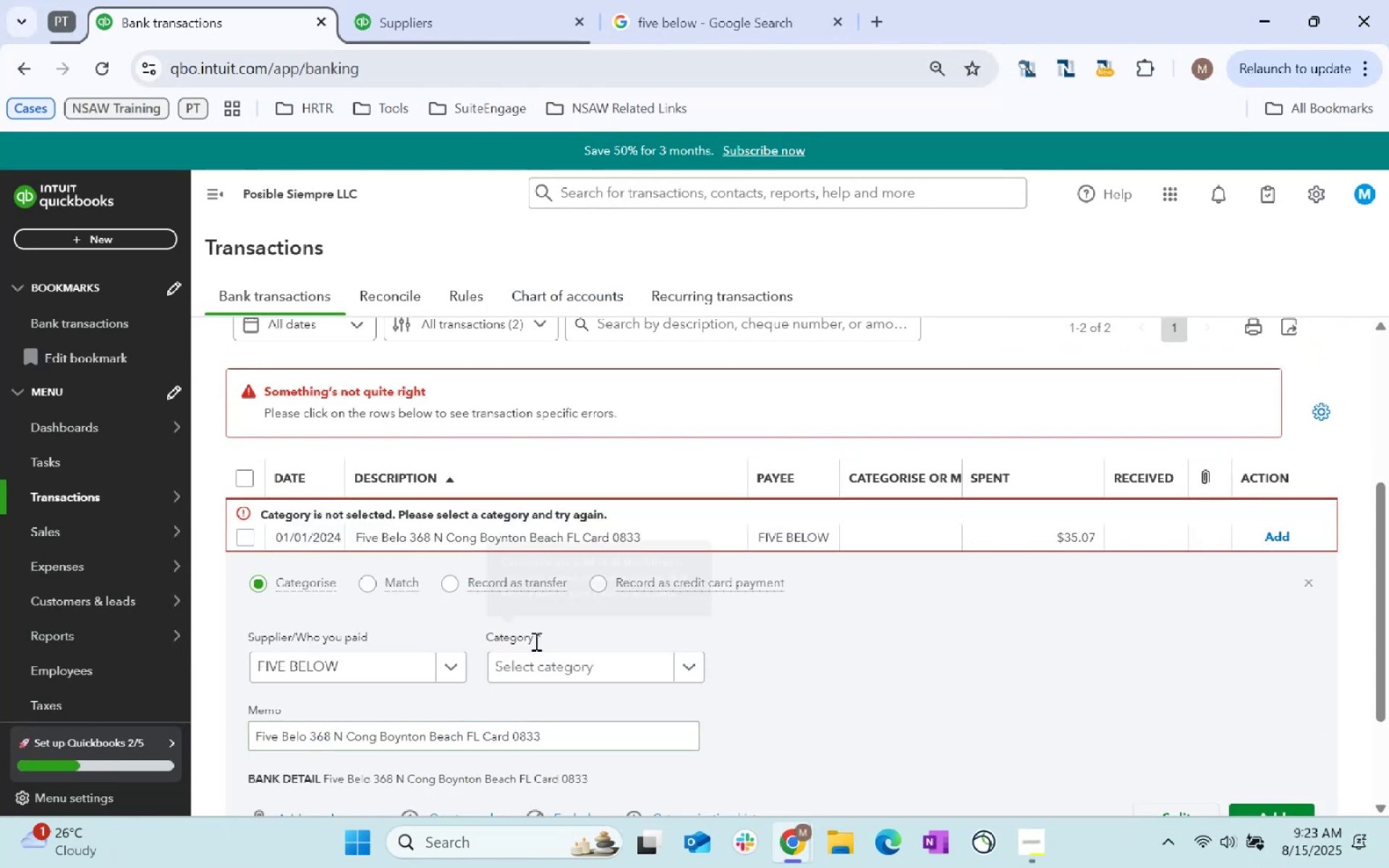 
scroll: coordinate [535, 639], scroll_direction: down, amount: 1.0
 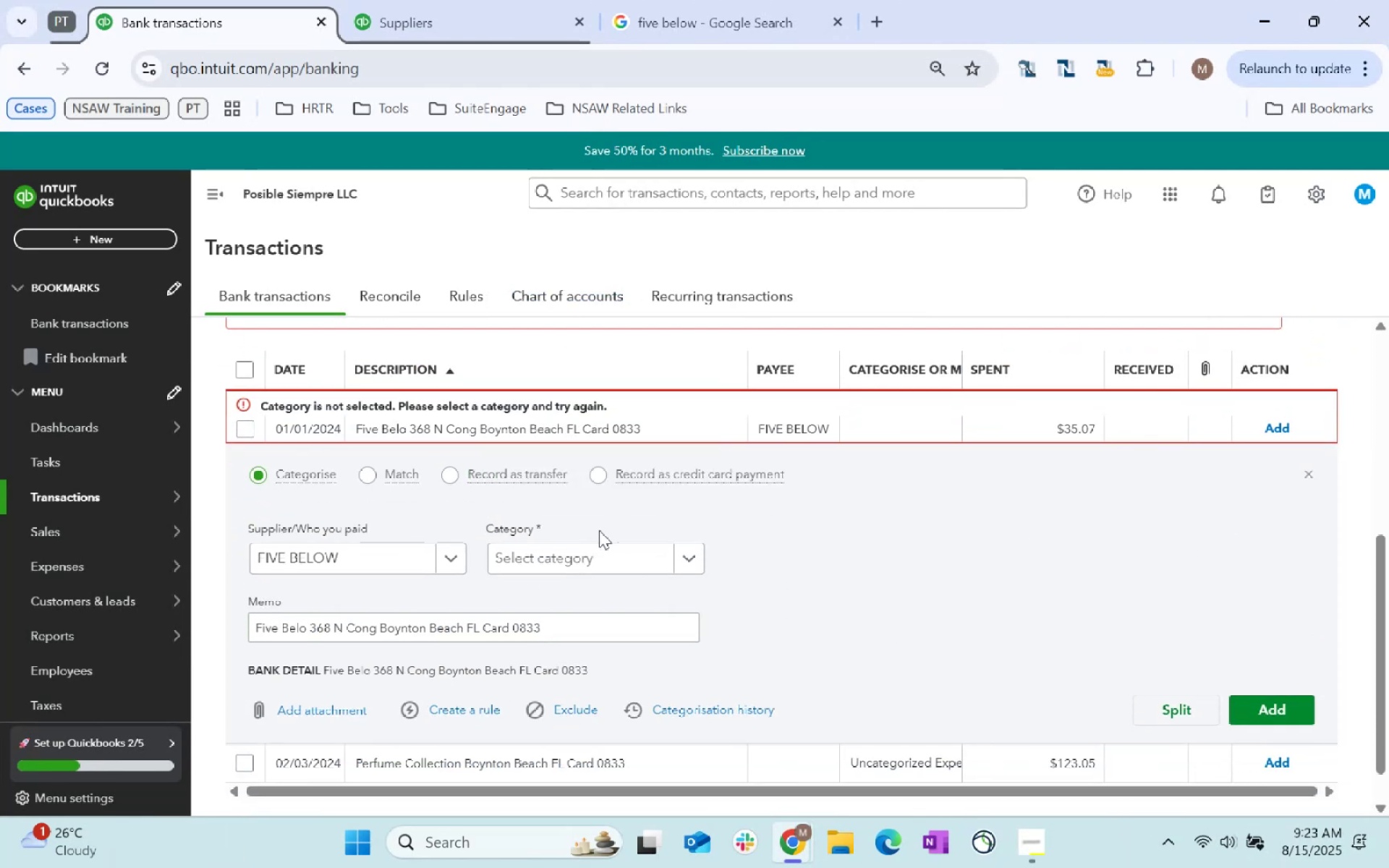 
left_click([589, 561])
 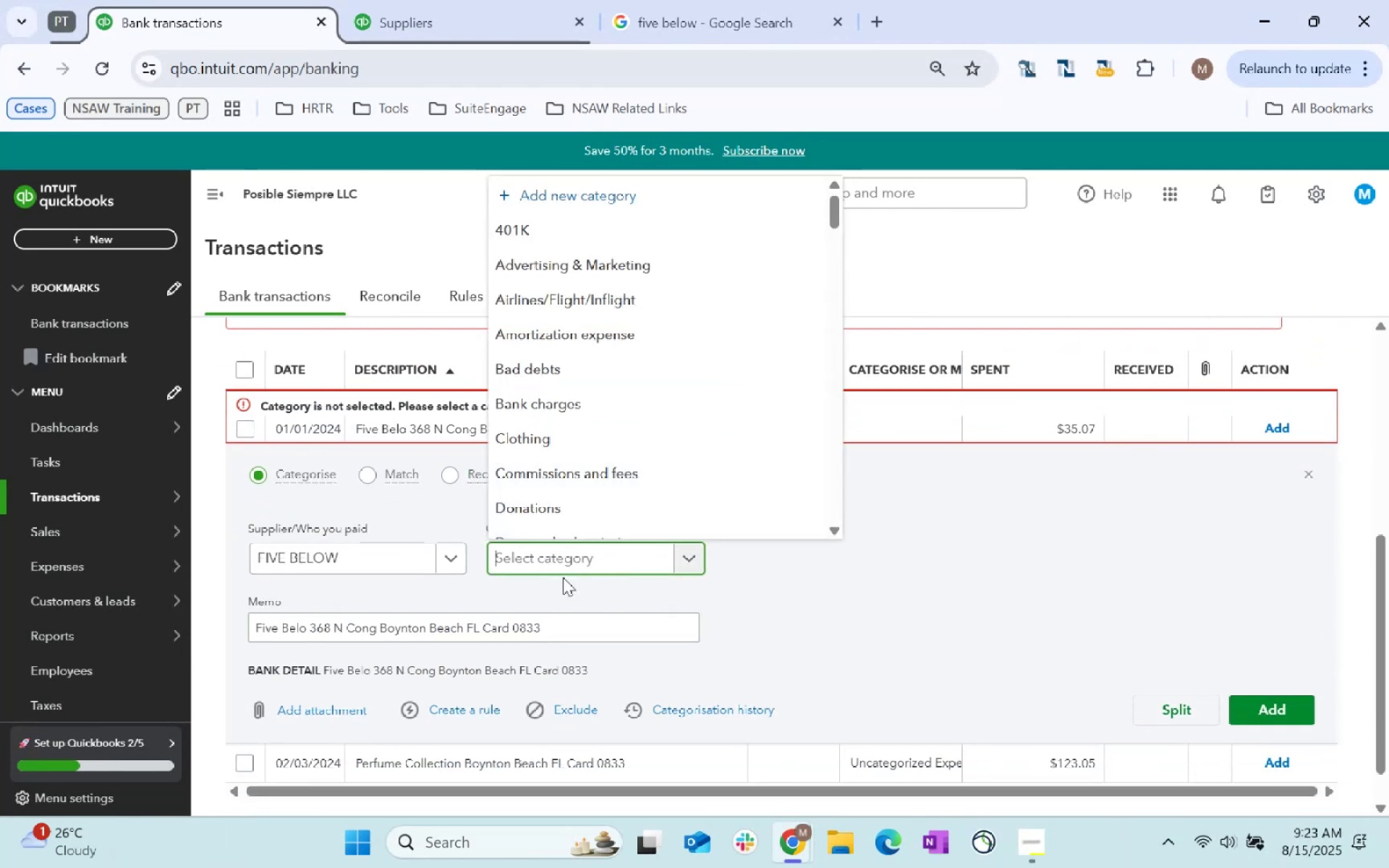 
type(supplies)
key(Tab)
 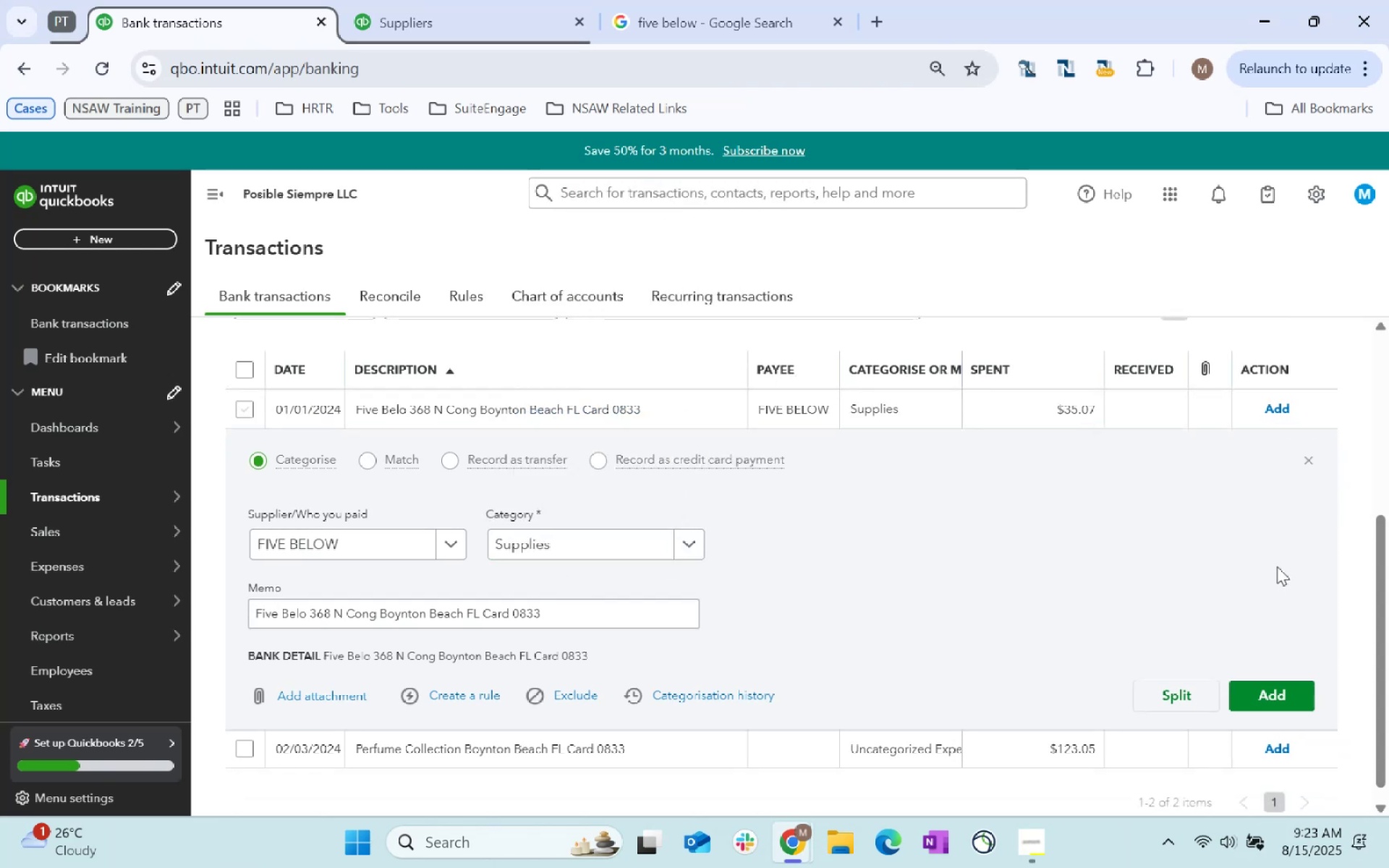 
left_click([1262, 703])
 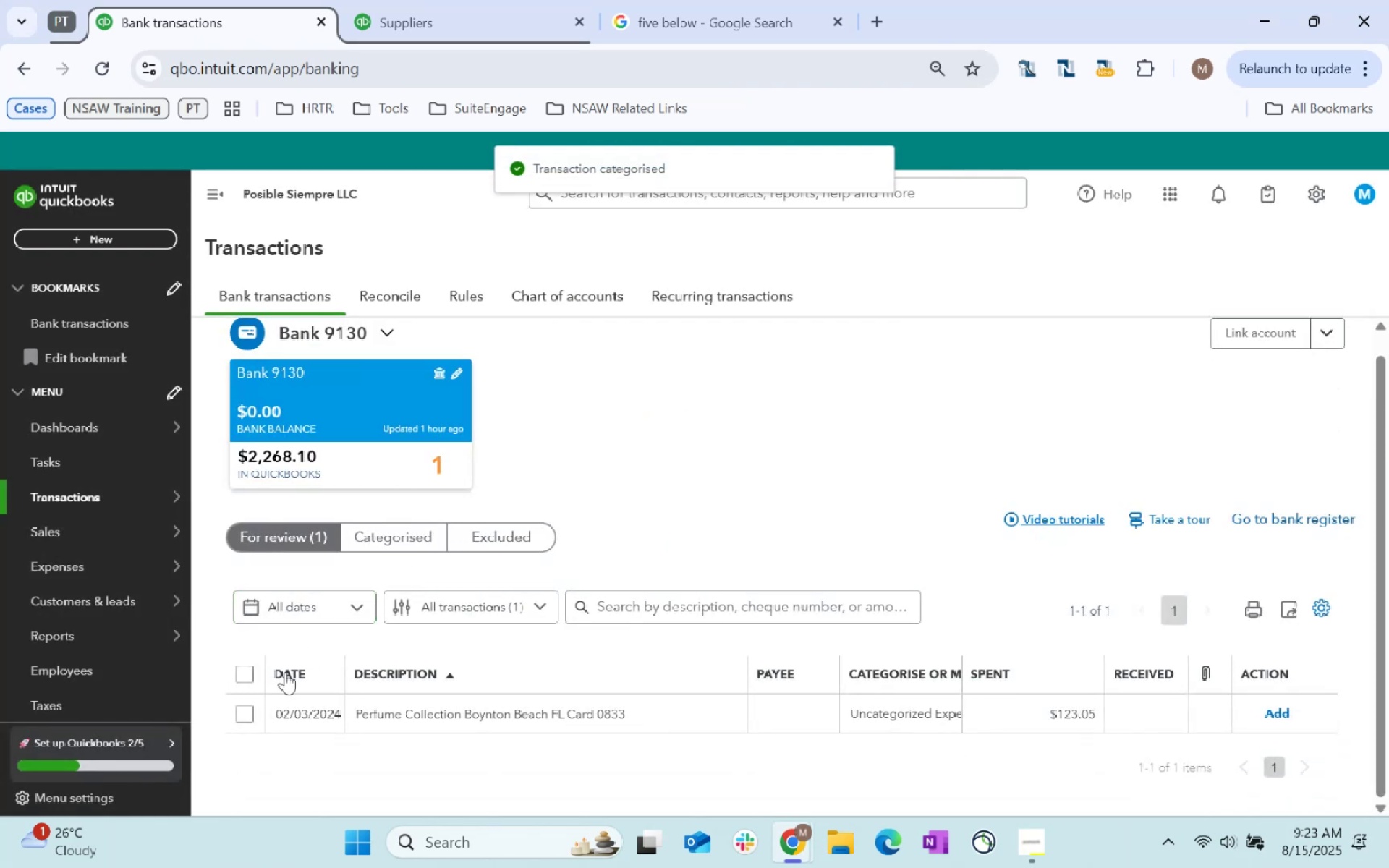 
left_click([527, 702])
 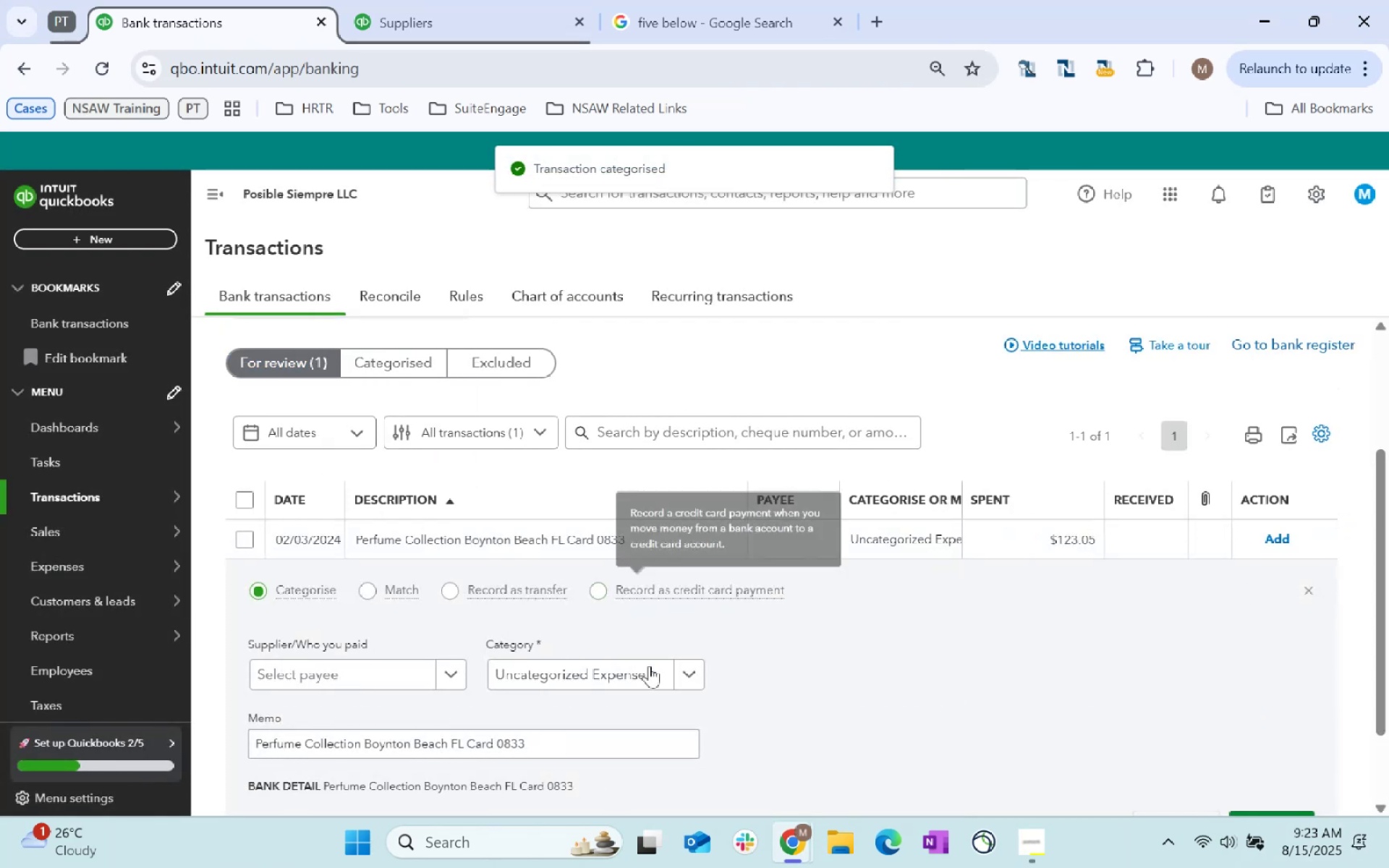 
left_click([639, 679])
 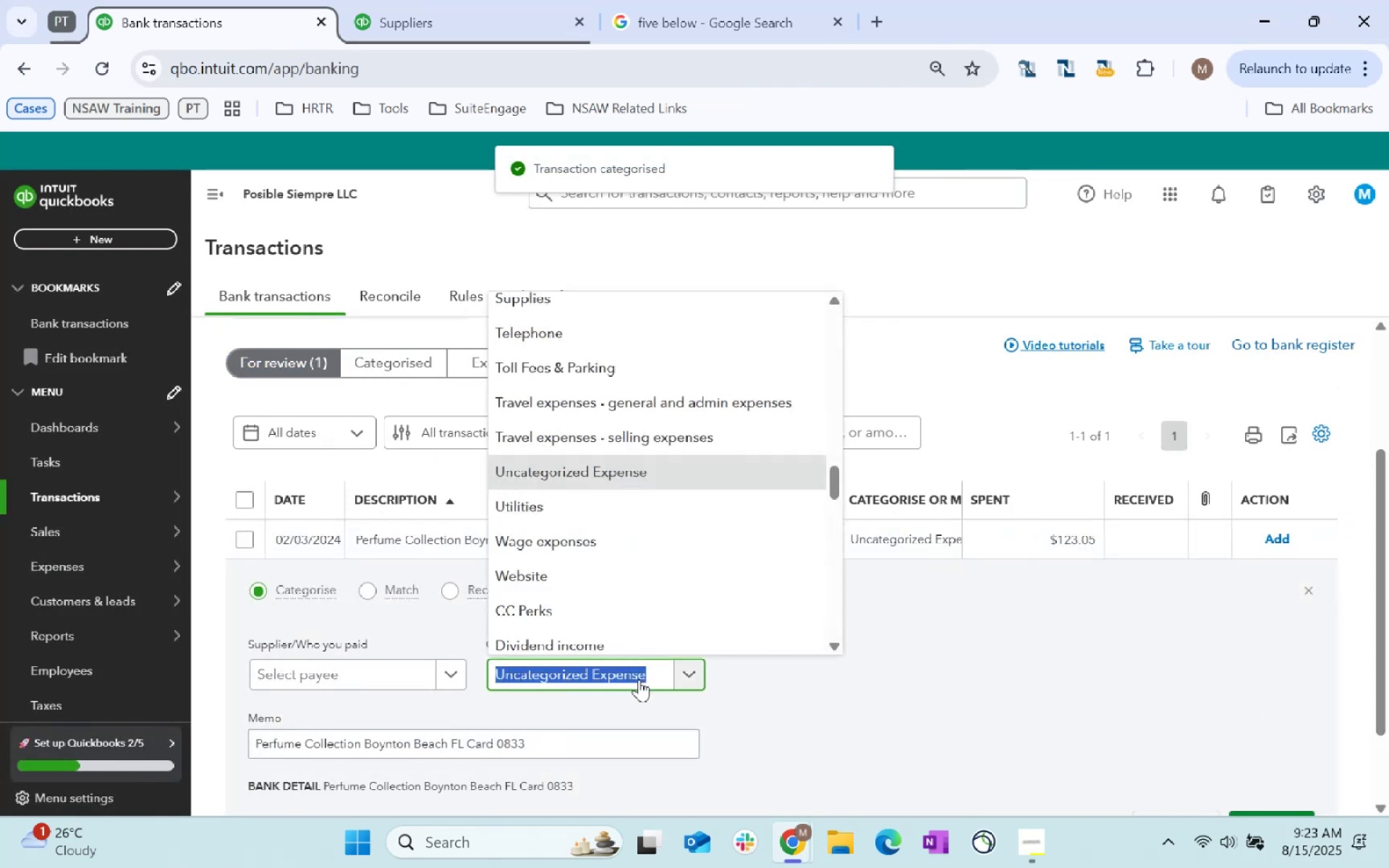 
type(emplo)
key(Tab)
 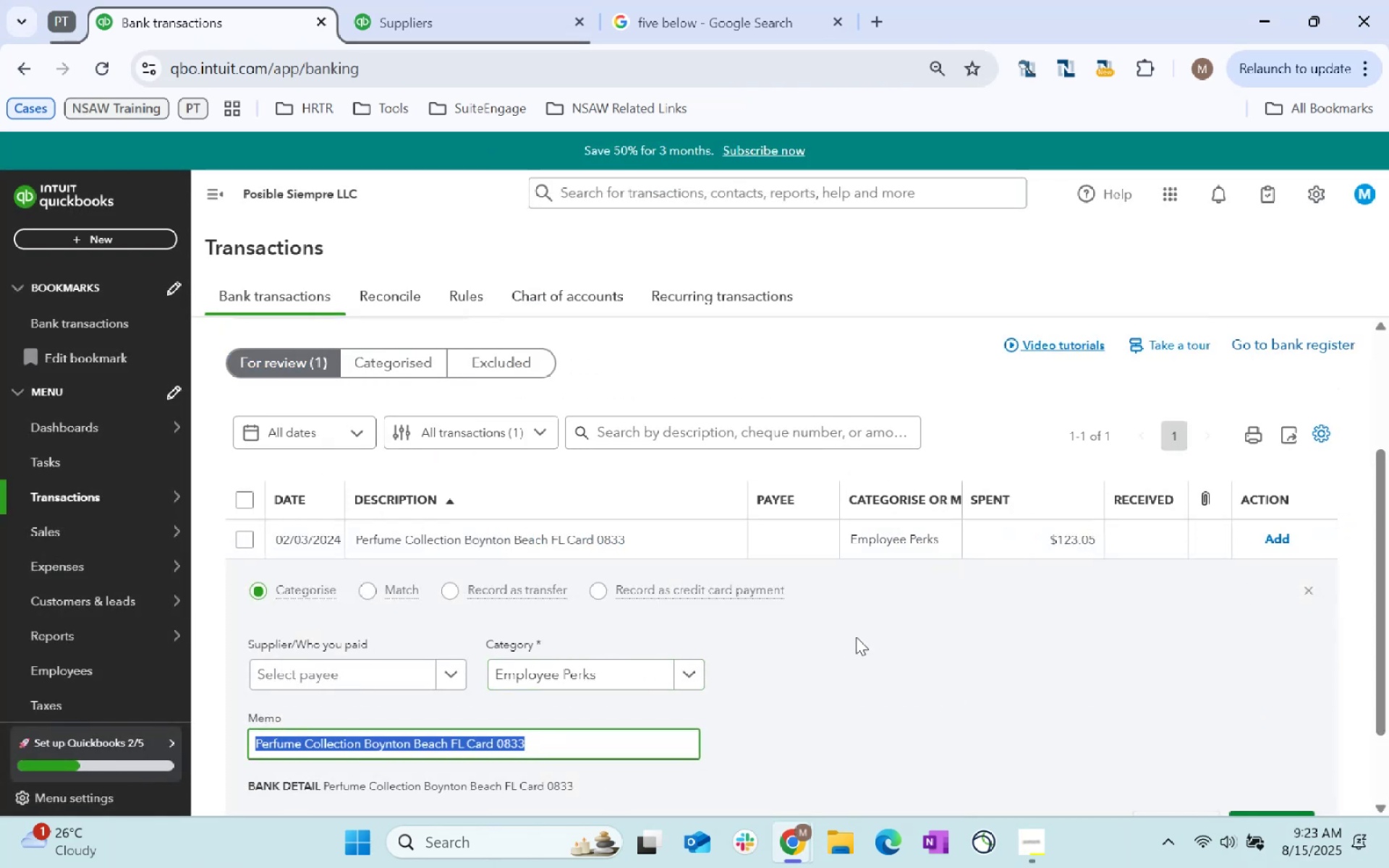 
scroll: coordinate [1183, 640], scroll_direction: down, amount: 7.0
 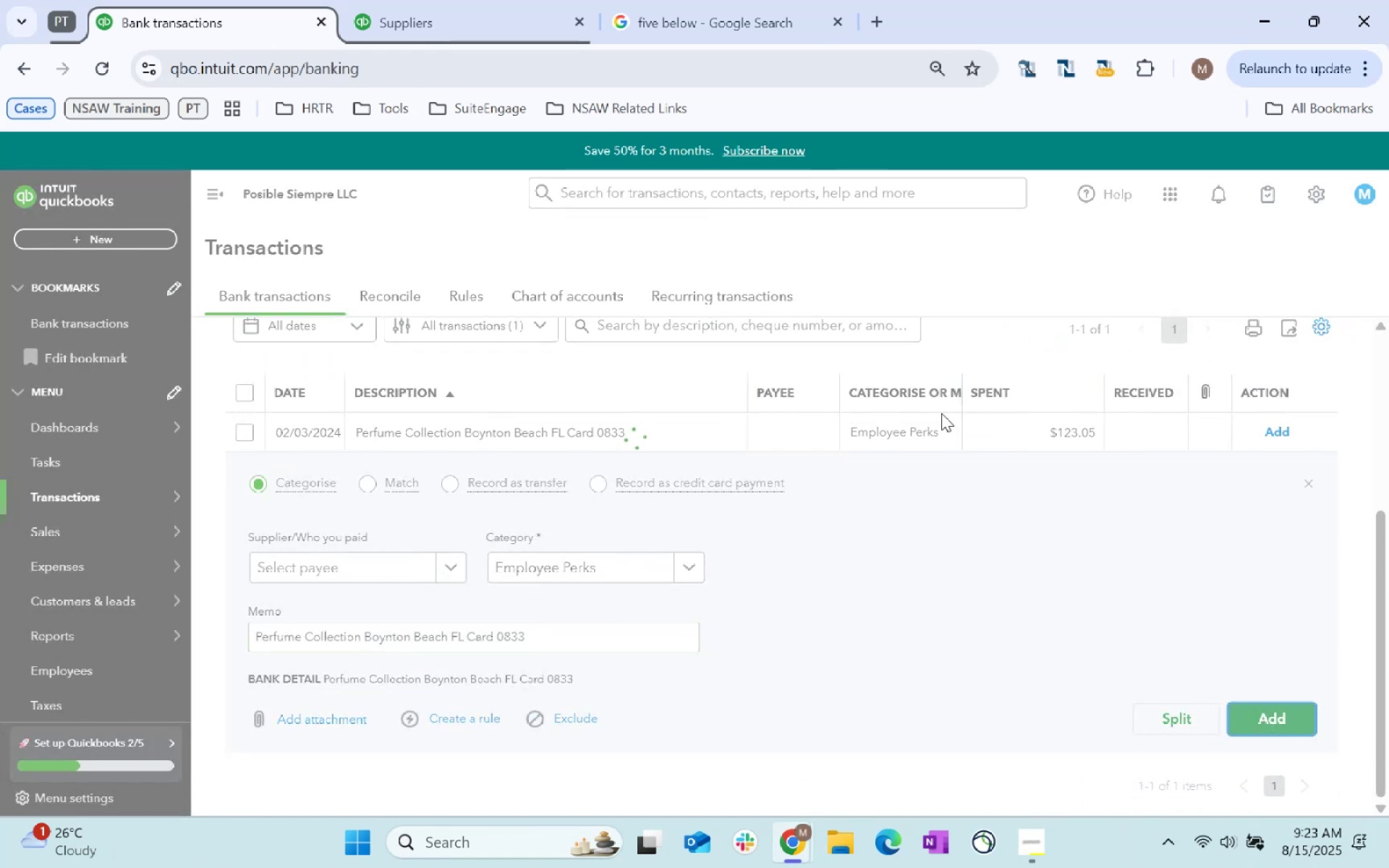 
scroll: coordinate [820, 468], scroll_direction: up, amount: 4.0
 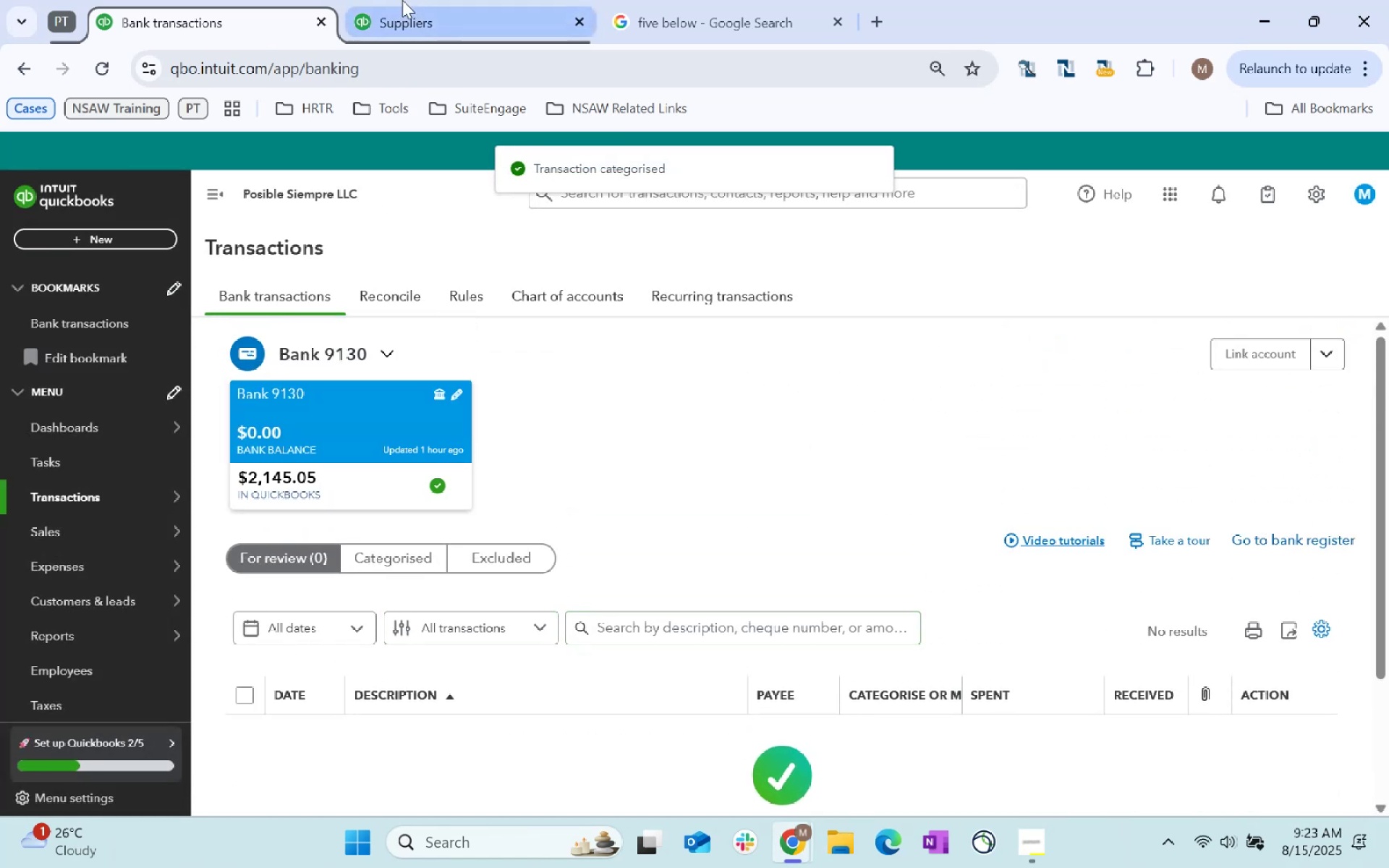 
key(Alt+AltLeft)
 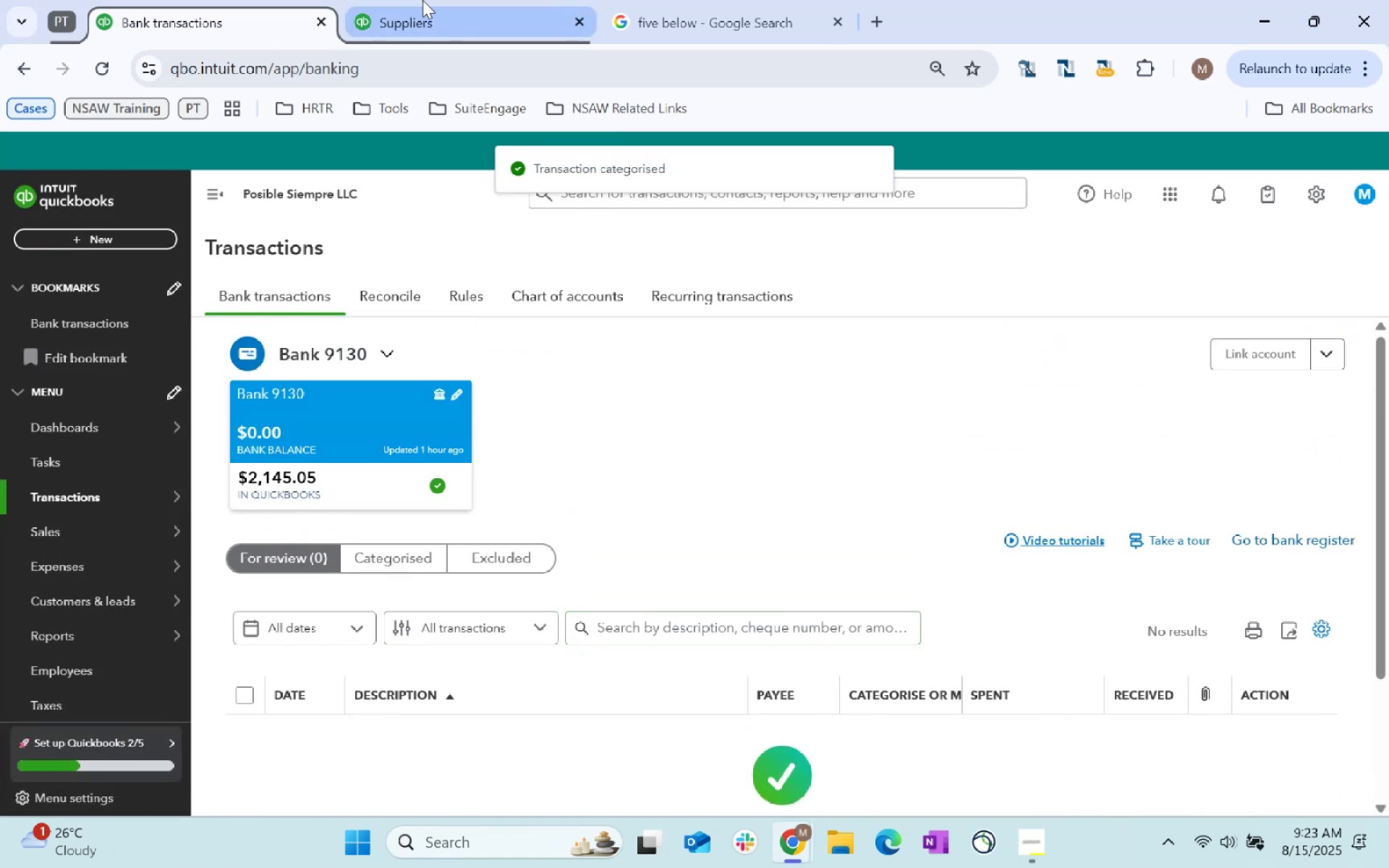 
key(Alt+Tab)
 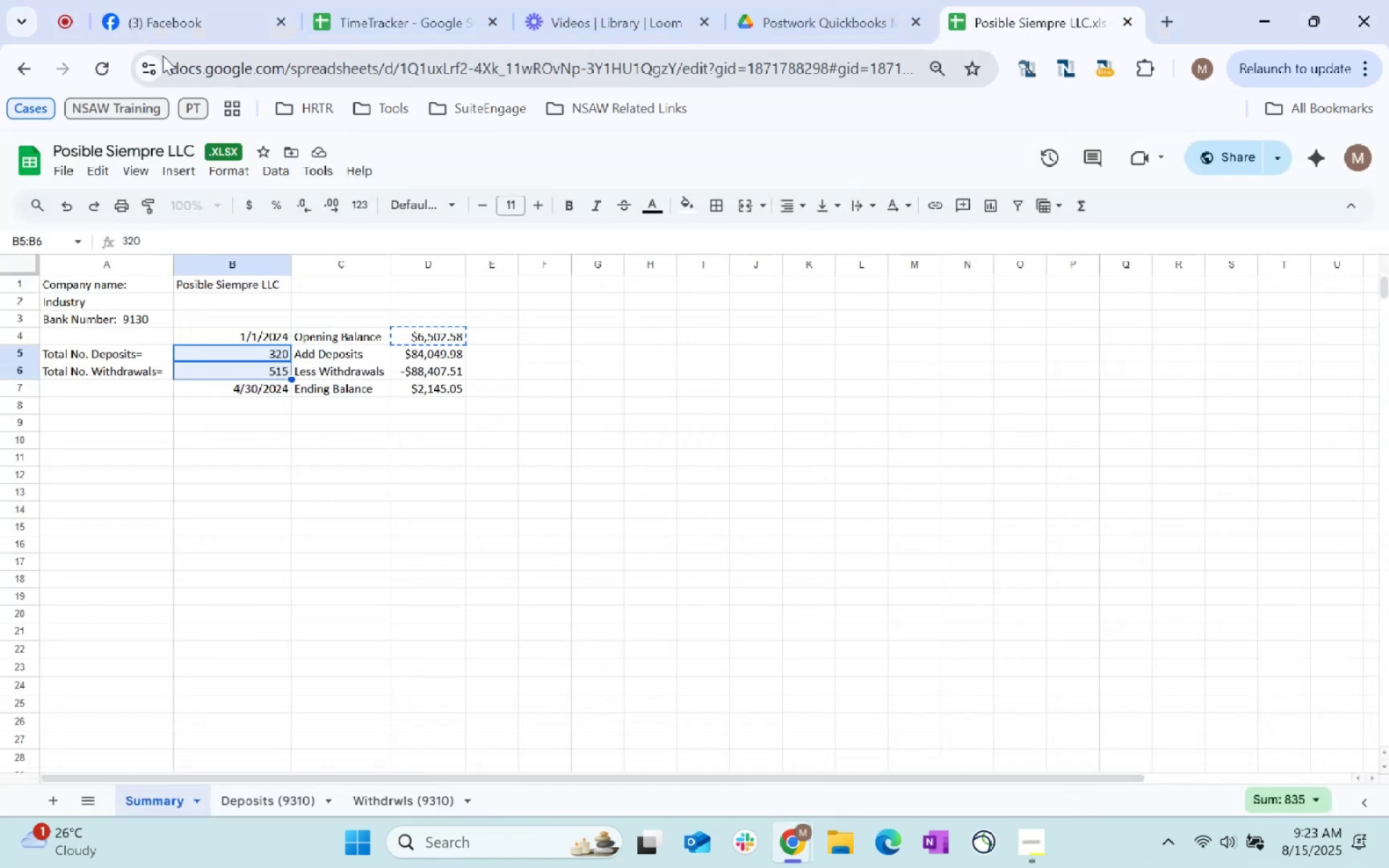 
left_click([441, 386])
 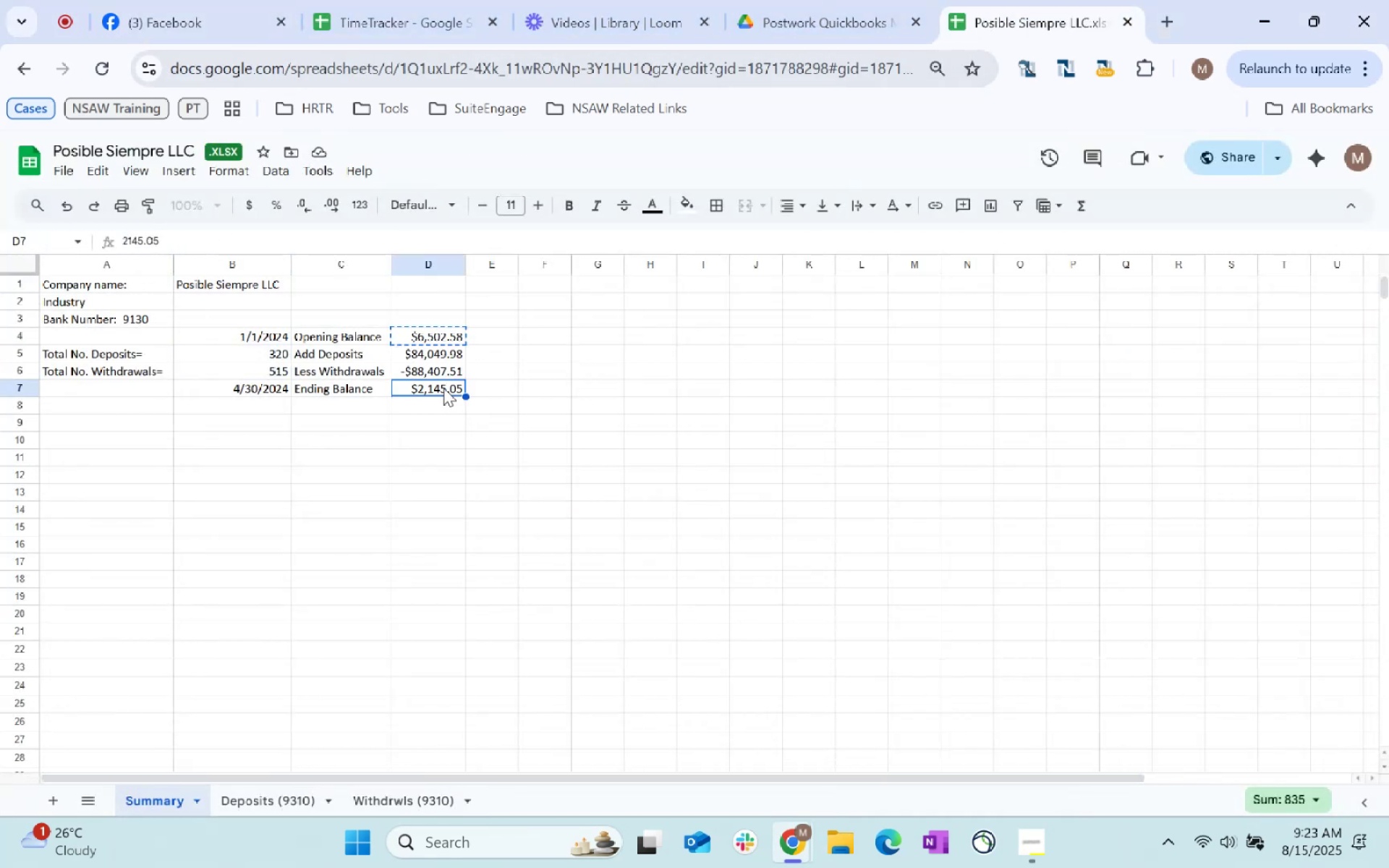 
key(Control+C)
 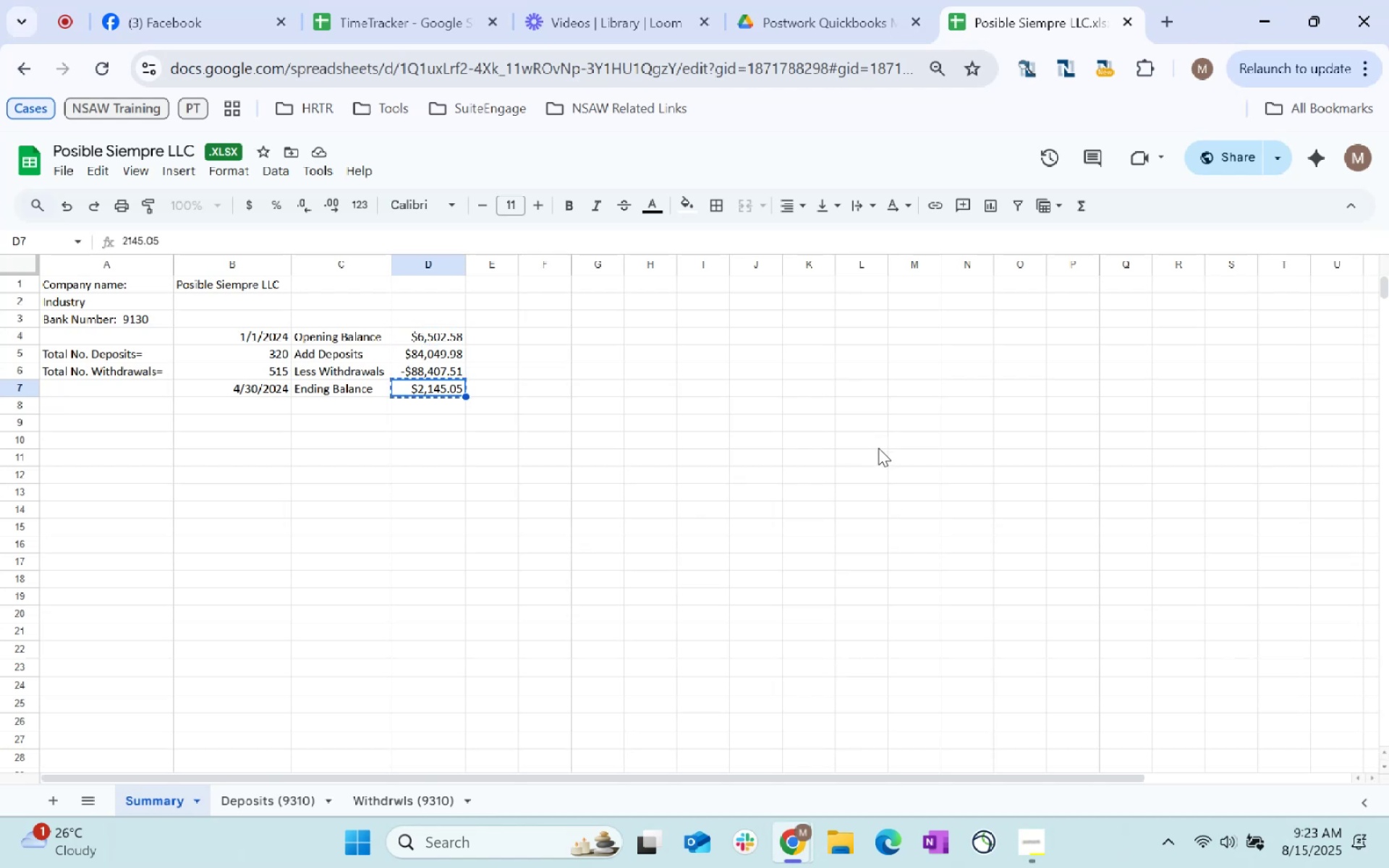 
key(Control+C)
 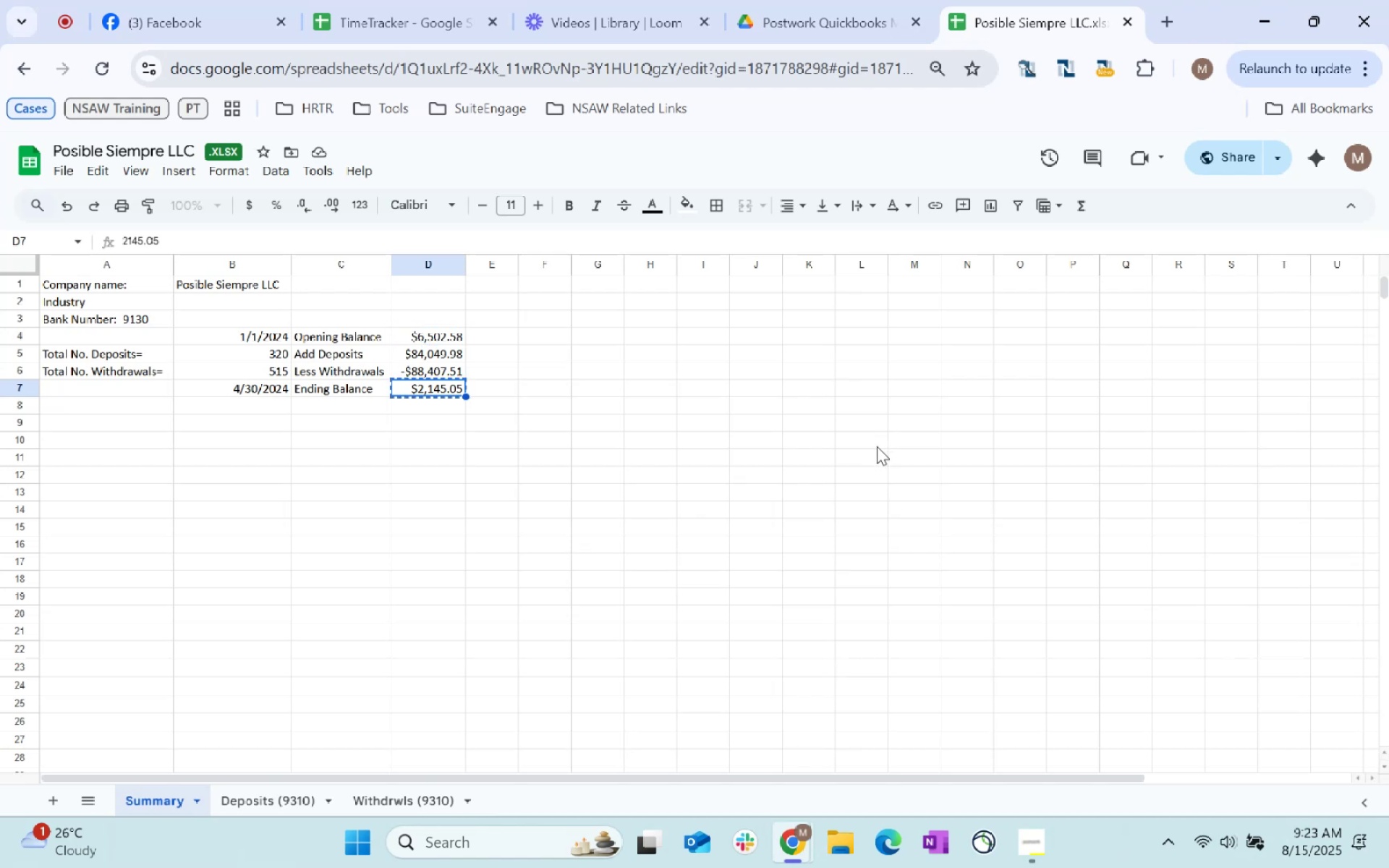 
key(Alt+AltLeft)
 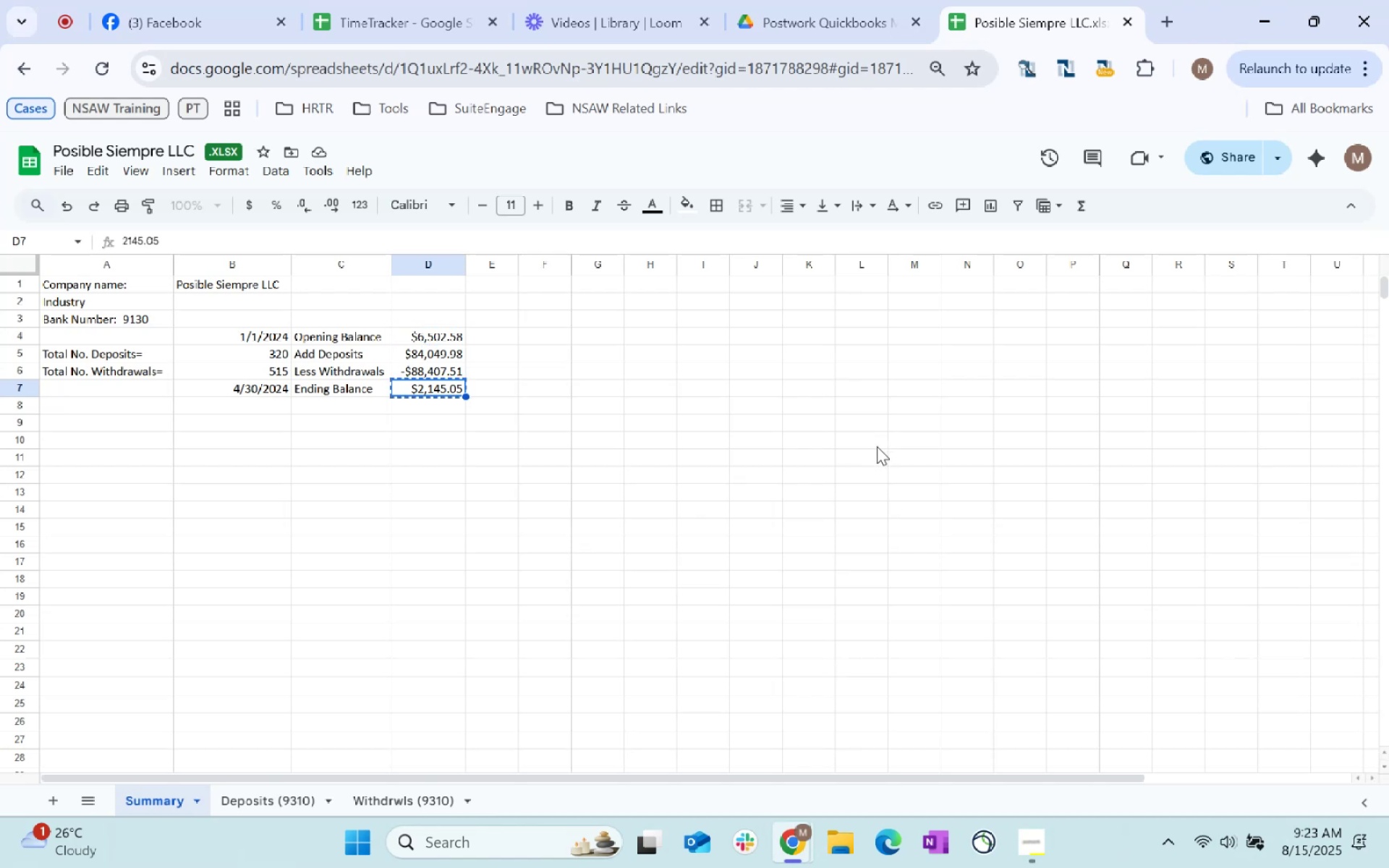 
key(Alt+Tab)
 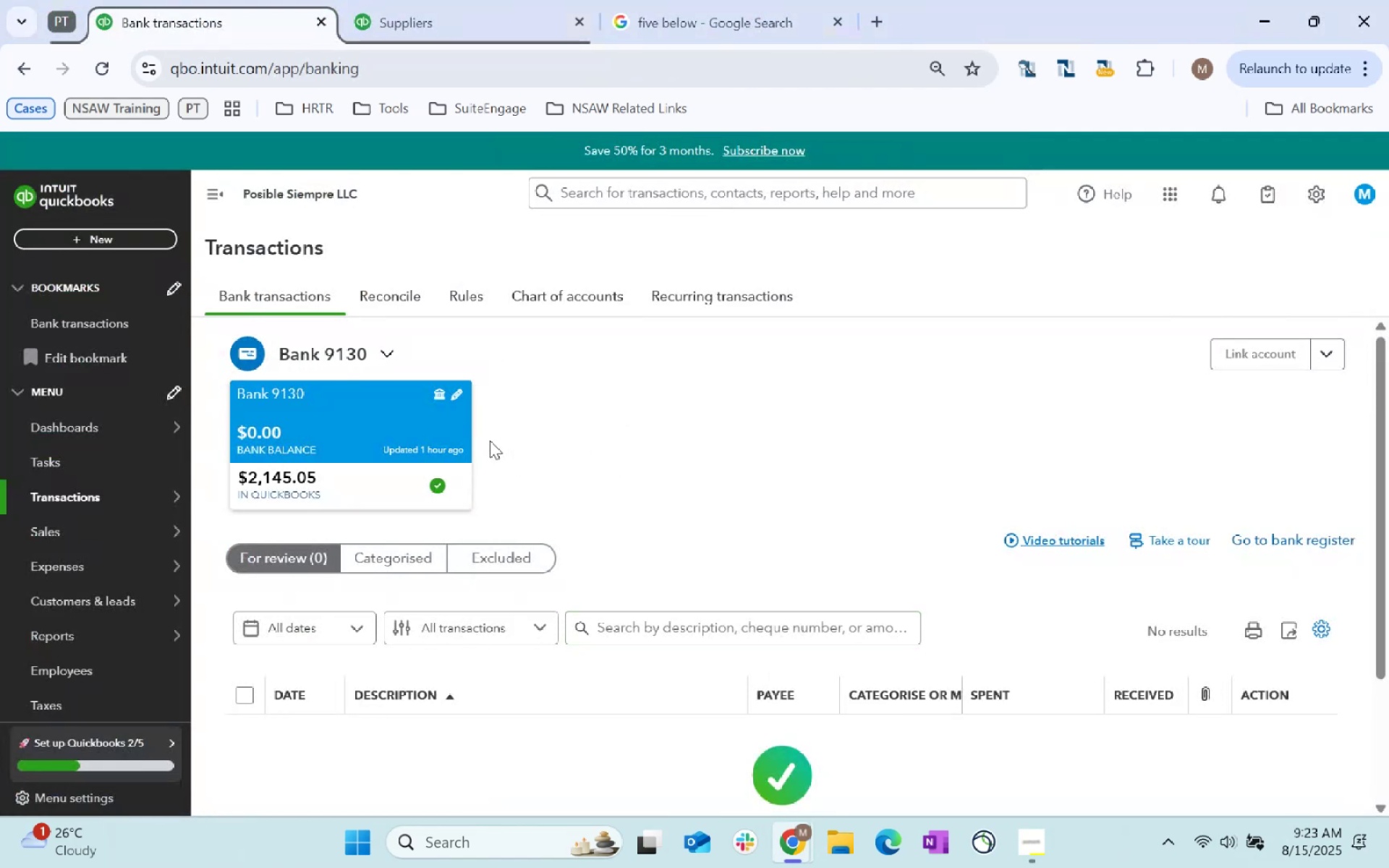 
left_click([371, 292])
 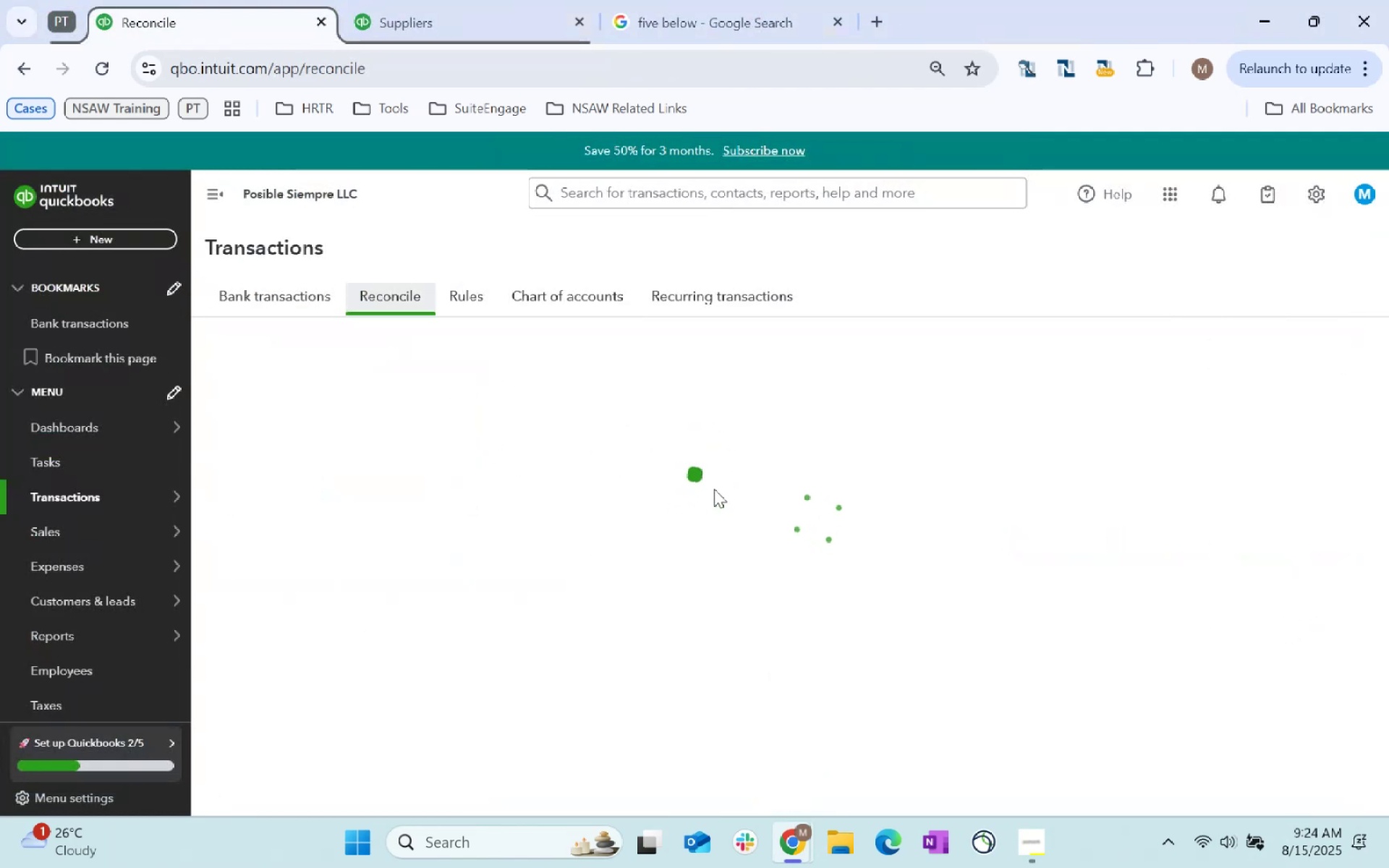 
mouse_move([793, 433])
 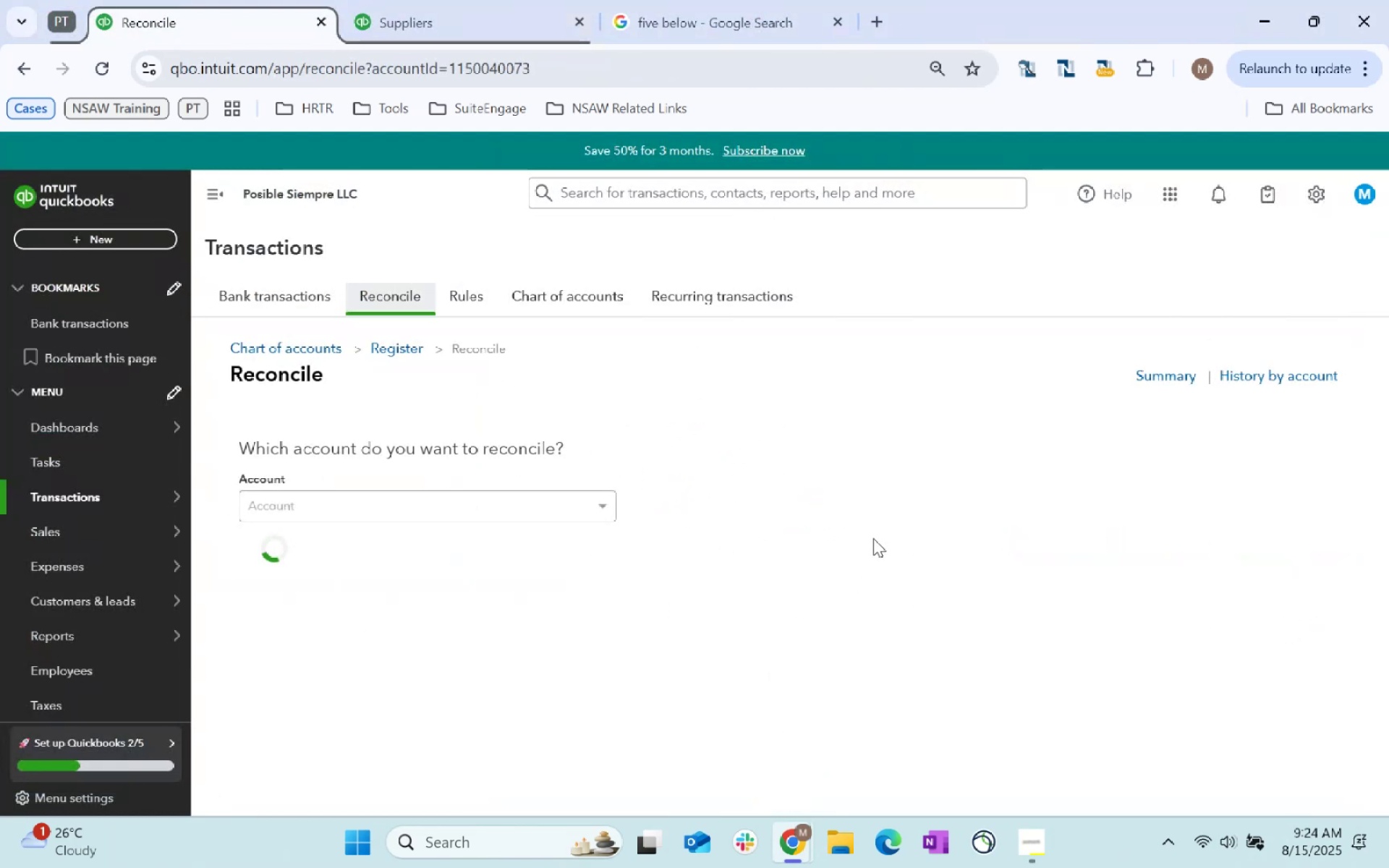 
mouse_move([365, 508])
 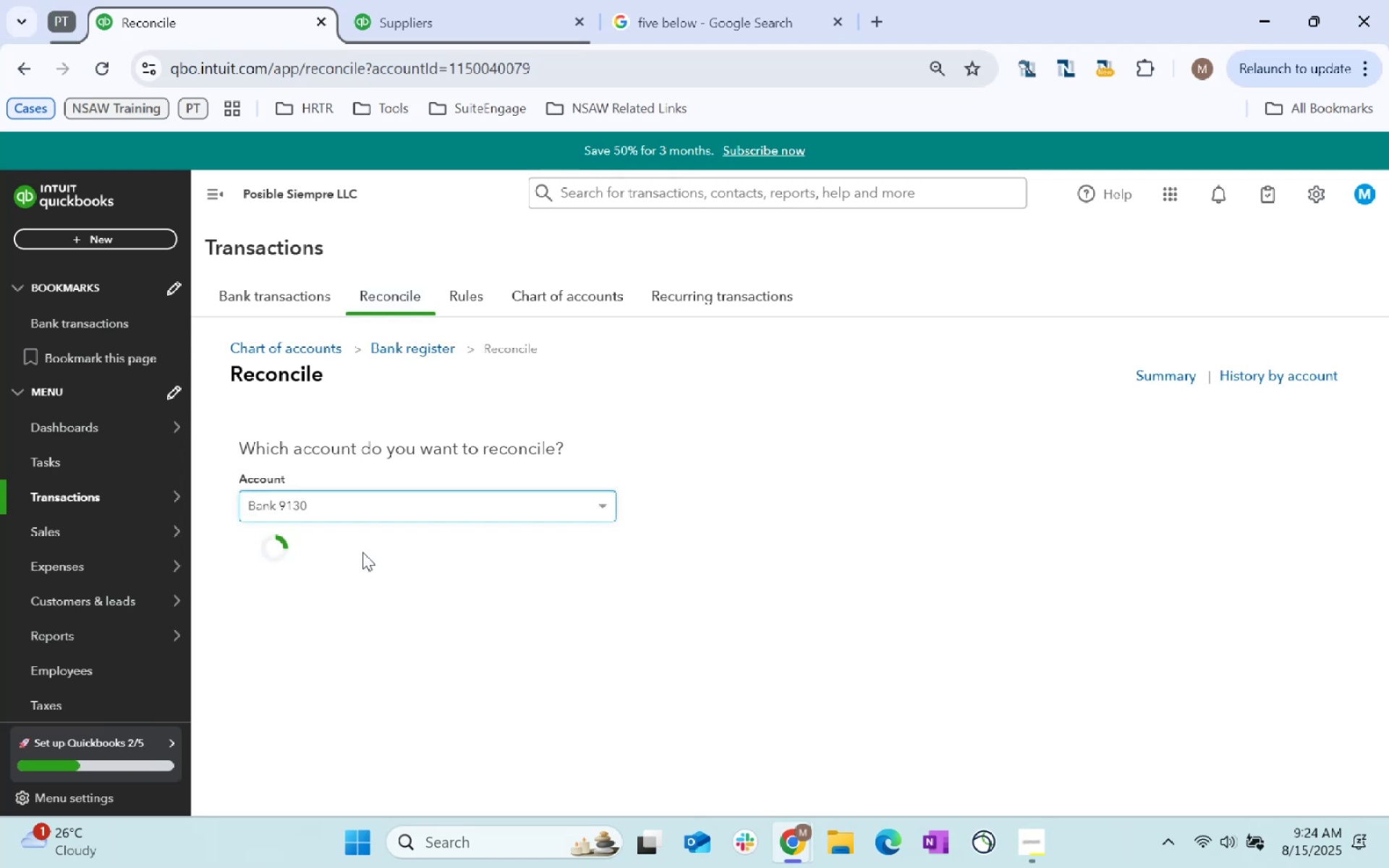 
mouse_move([491, 634])
 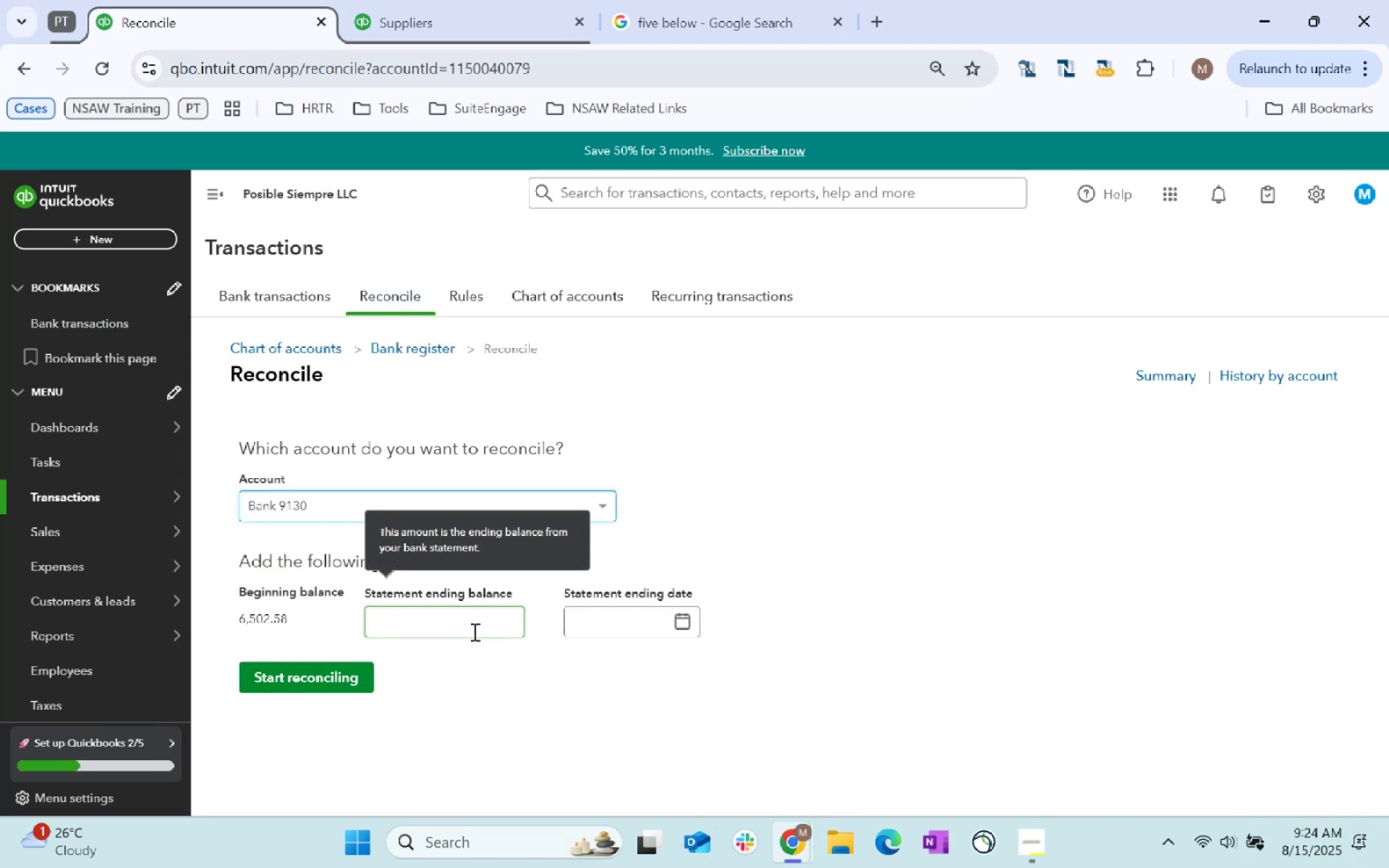 
left_click([473, 631])
 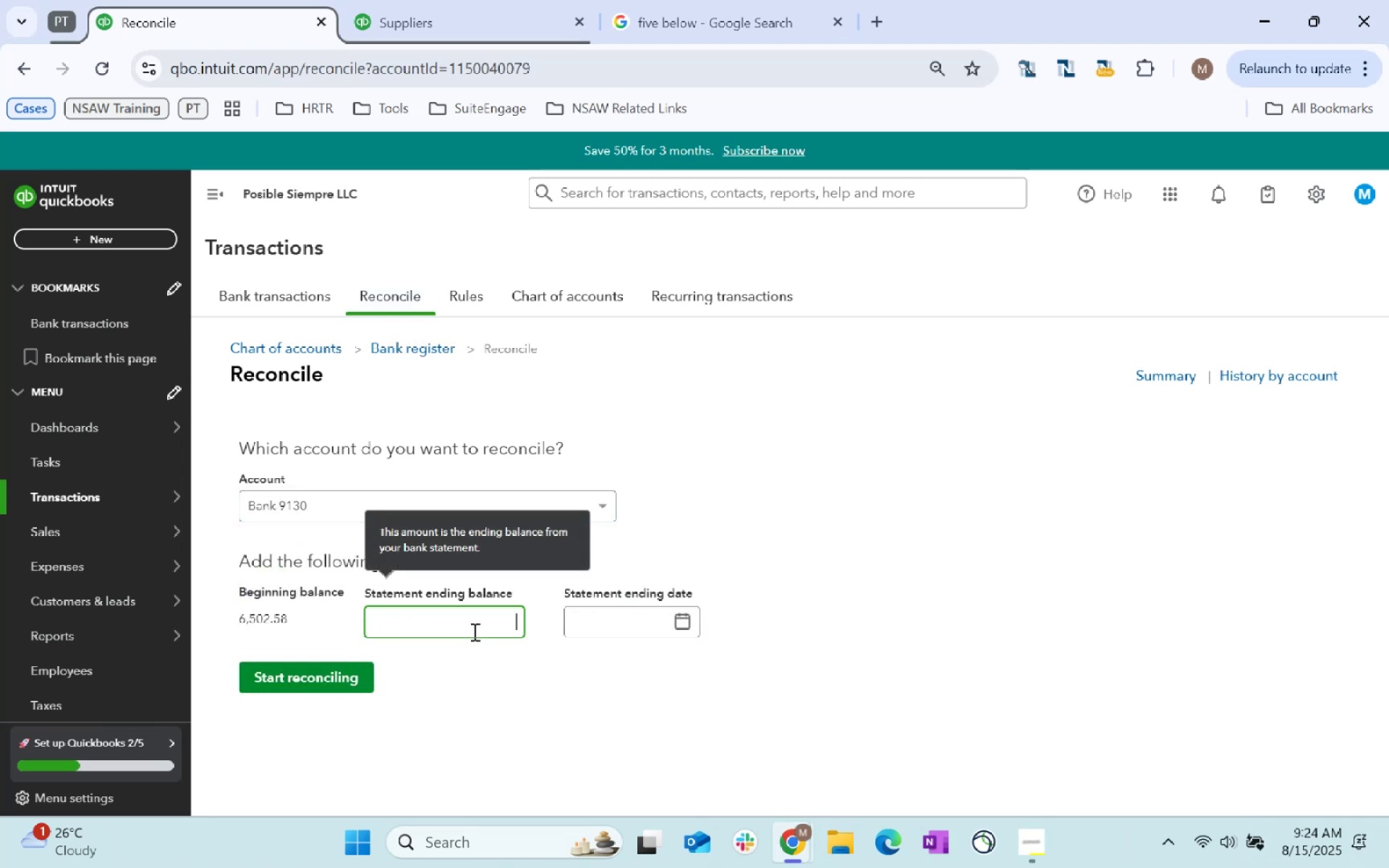 
key(Control+ControlLeft)
 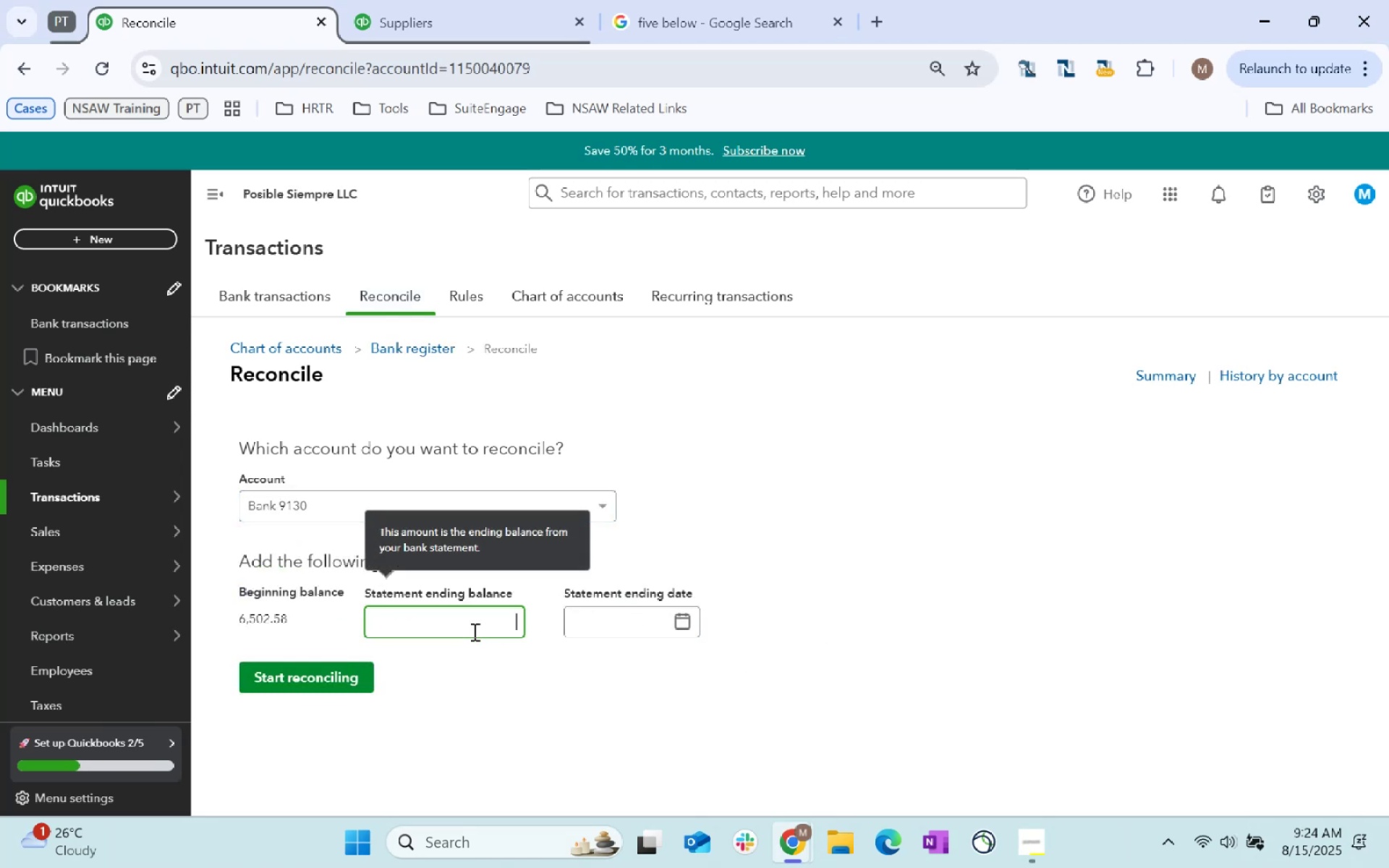 
key(Control+V)
 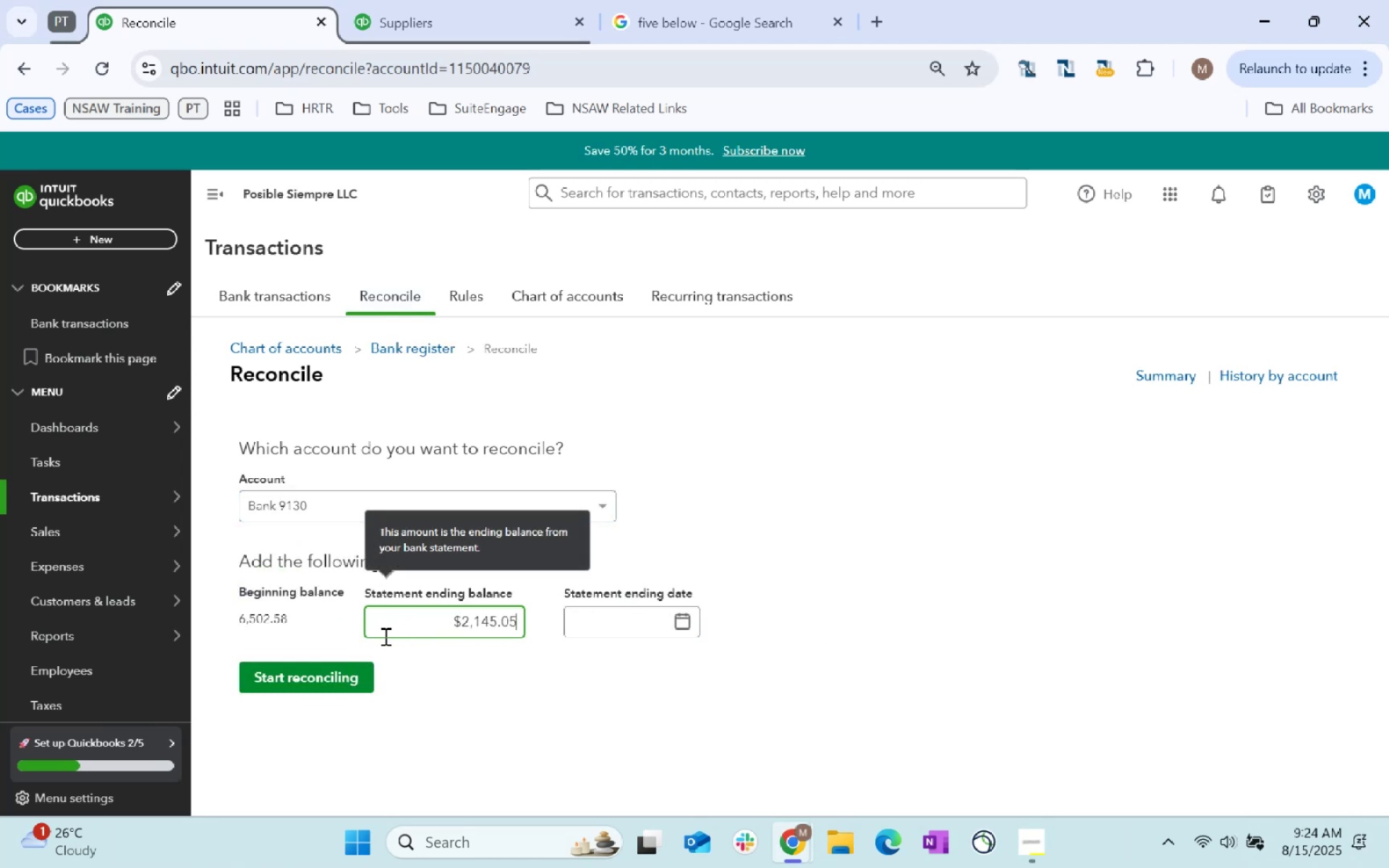 
left_click([385, 636])
 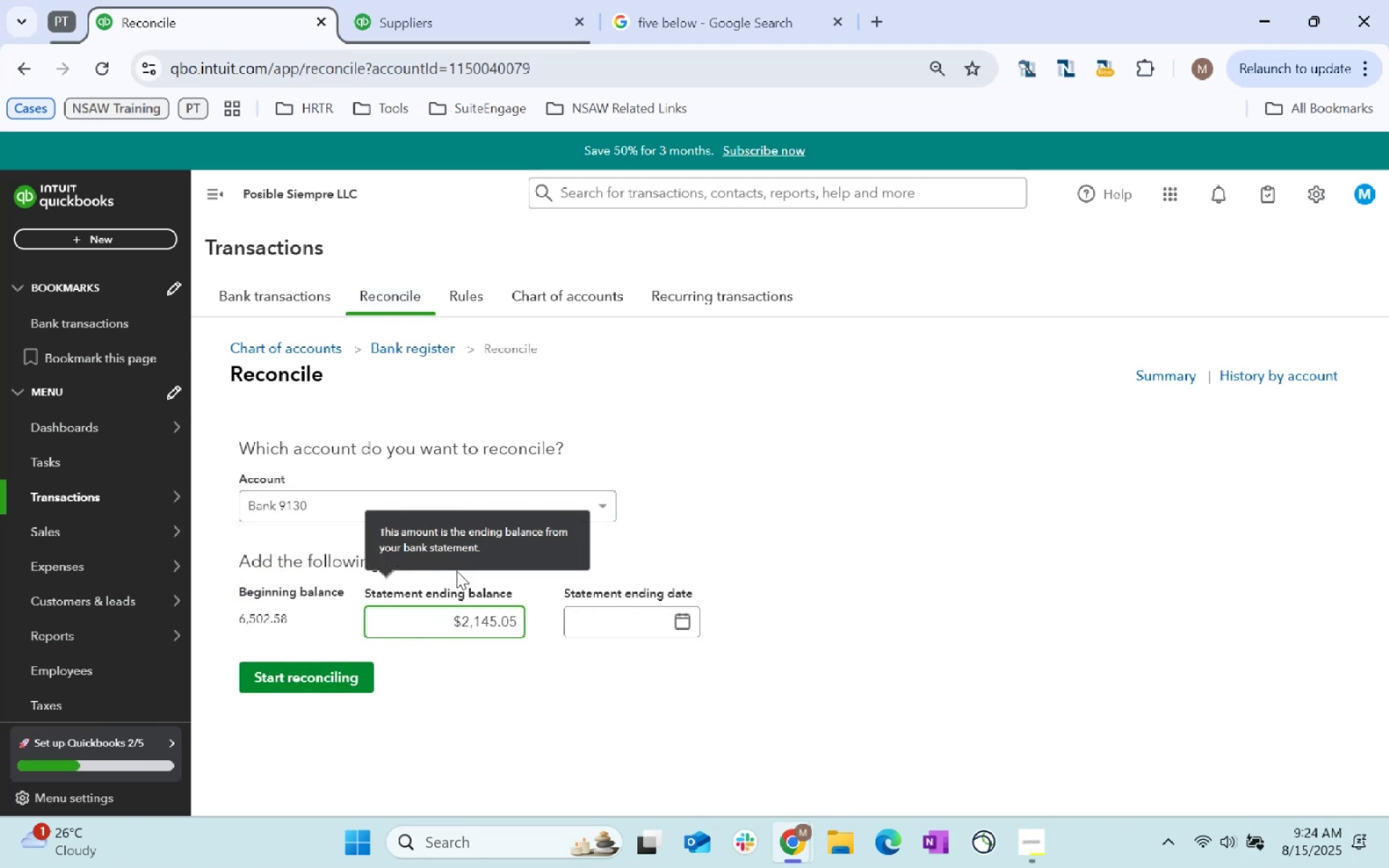 
key(ArrowRight)
 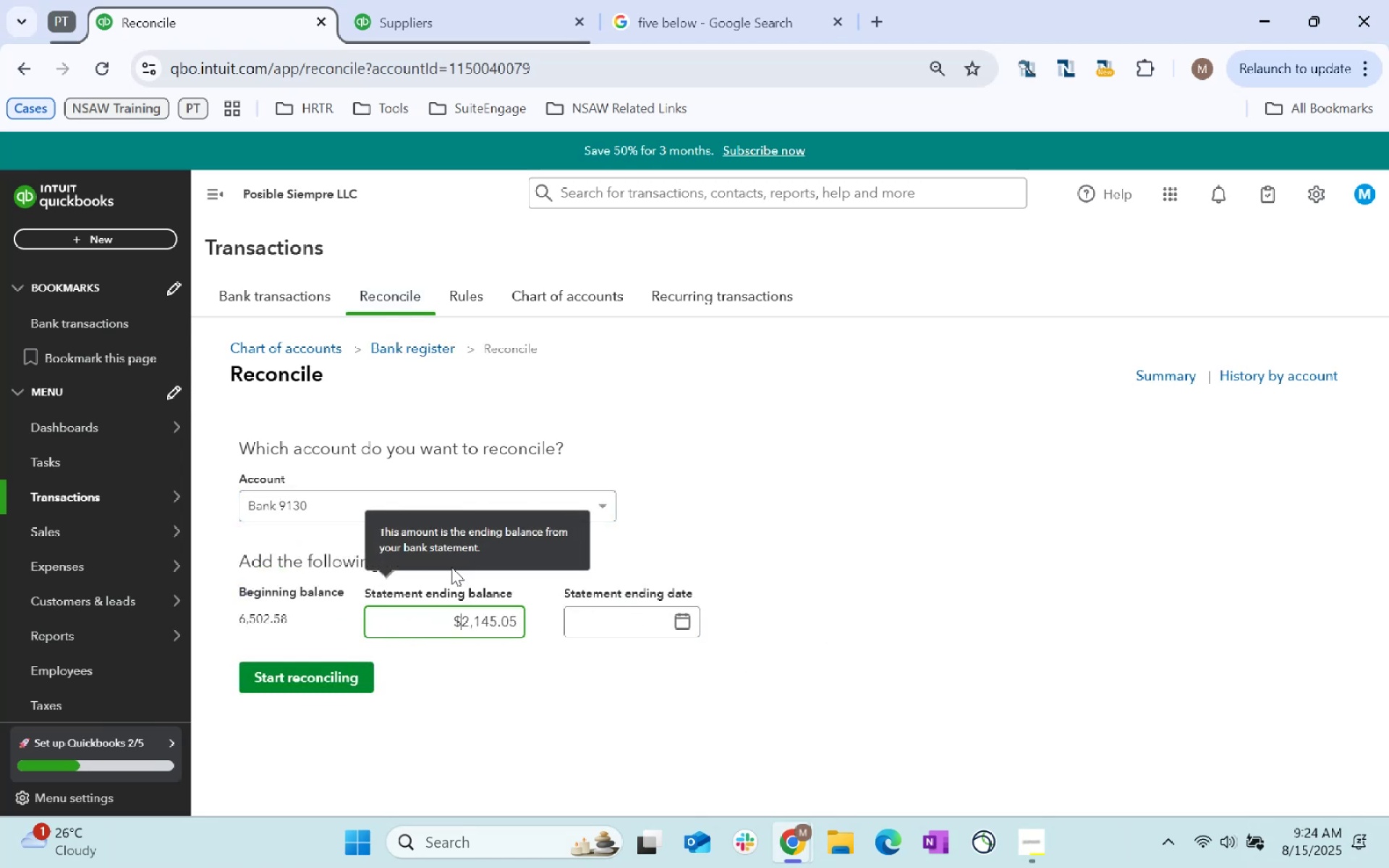 
type(=)
key(Backspace)
key(Backspace)
key(Tab)
type(12/31/2024)
 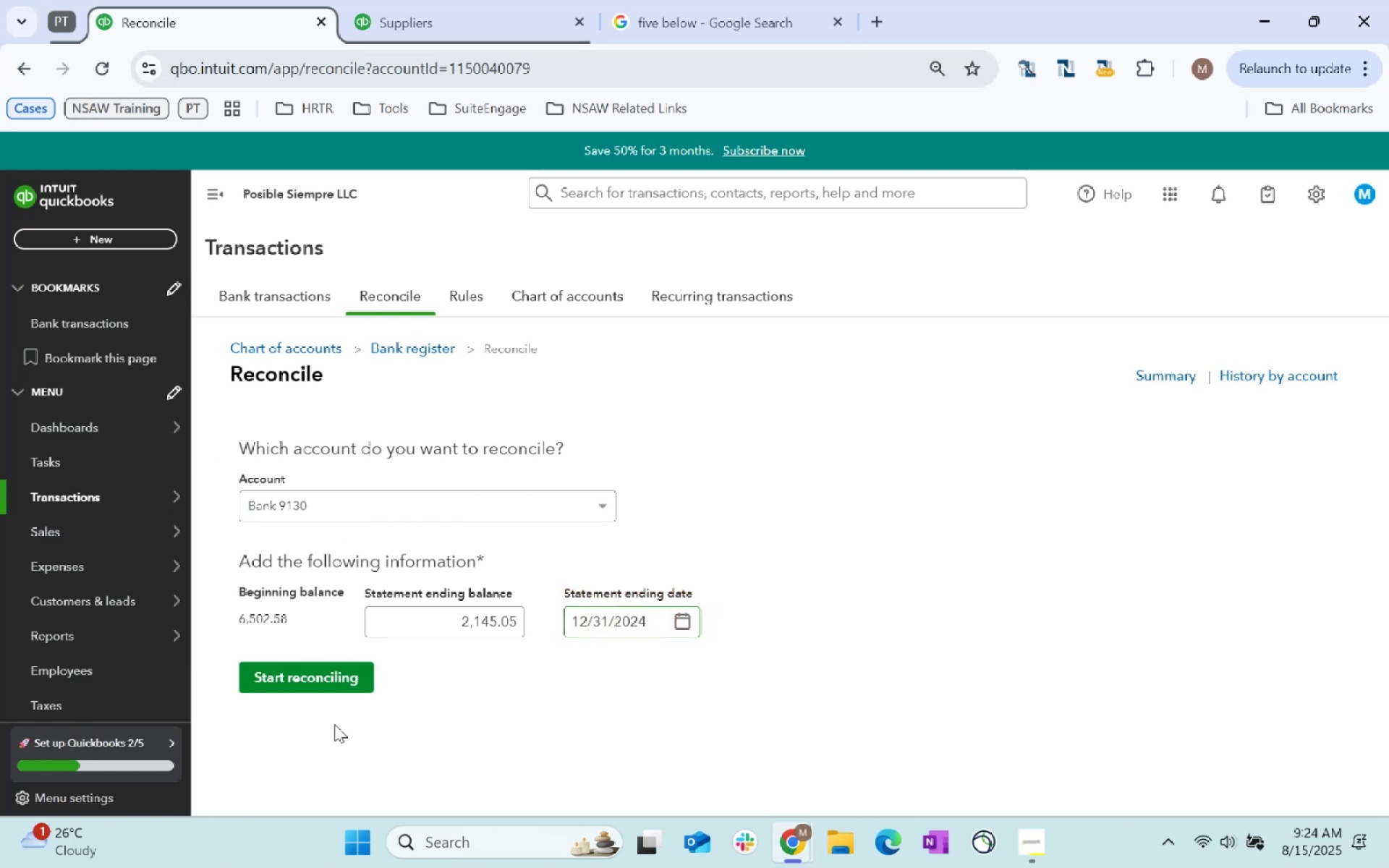 
left_click([307, 672])
 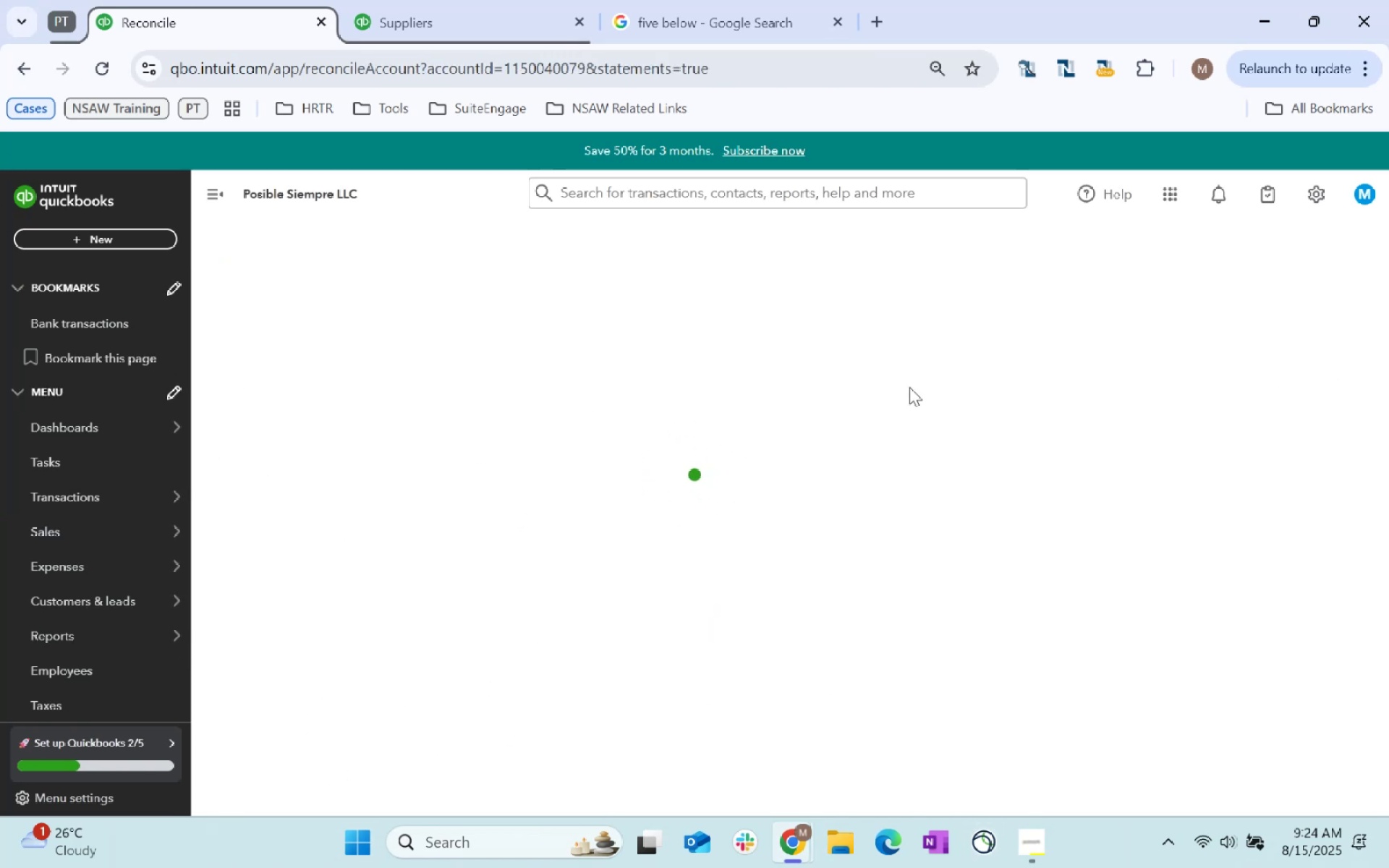 
wait(6.37)
 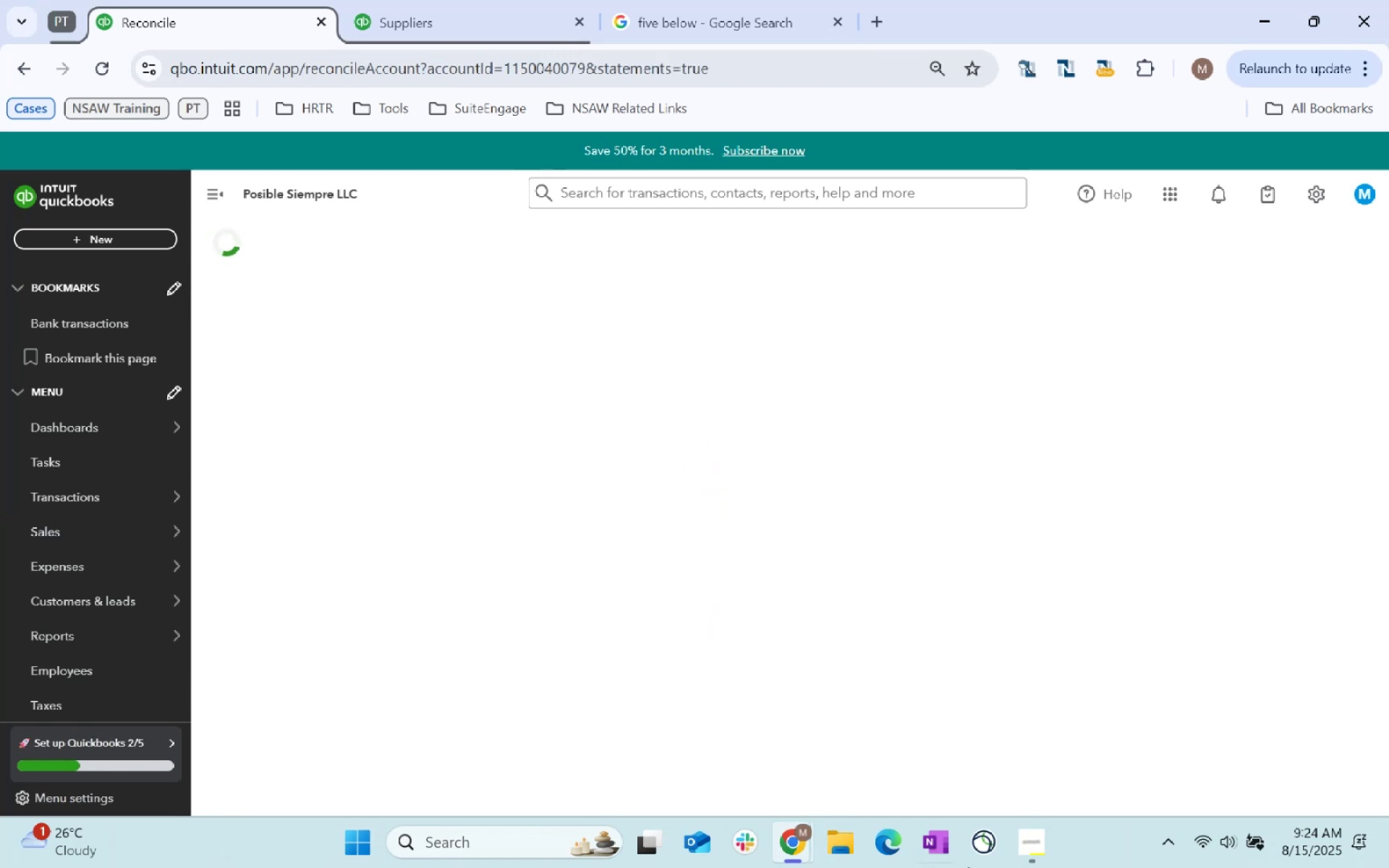 
left_click([1257, 272])
 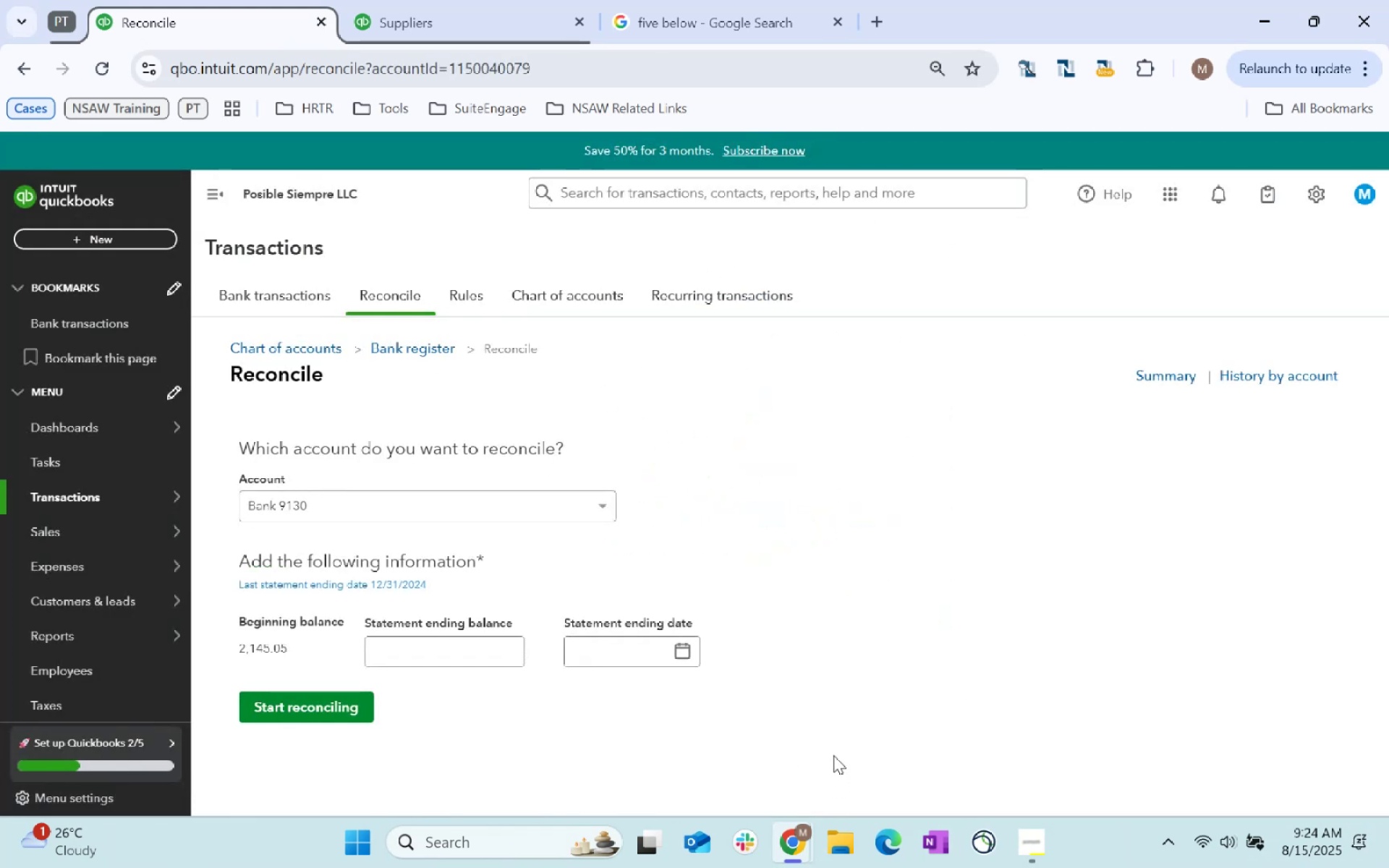 